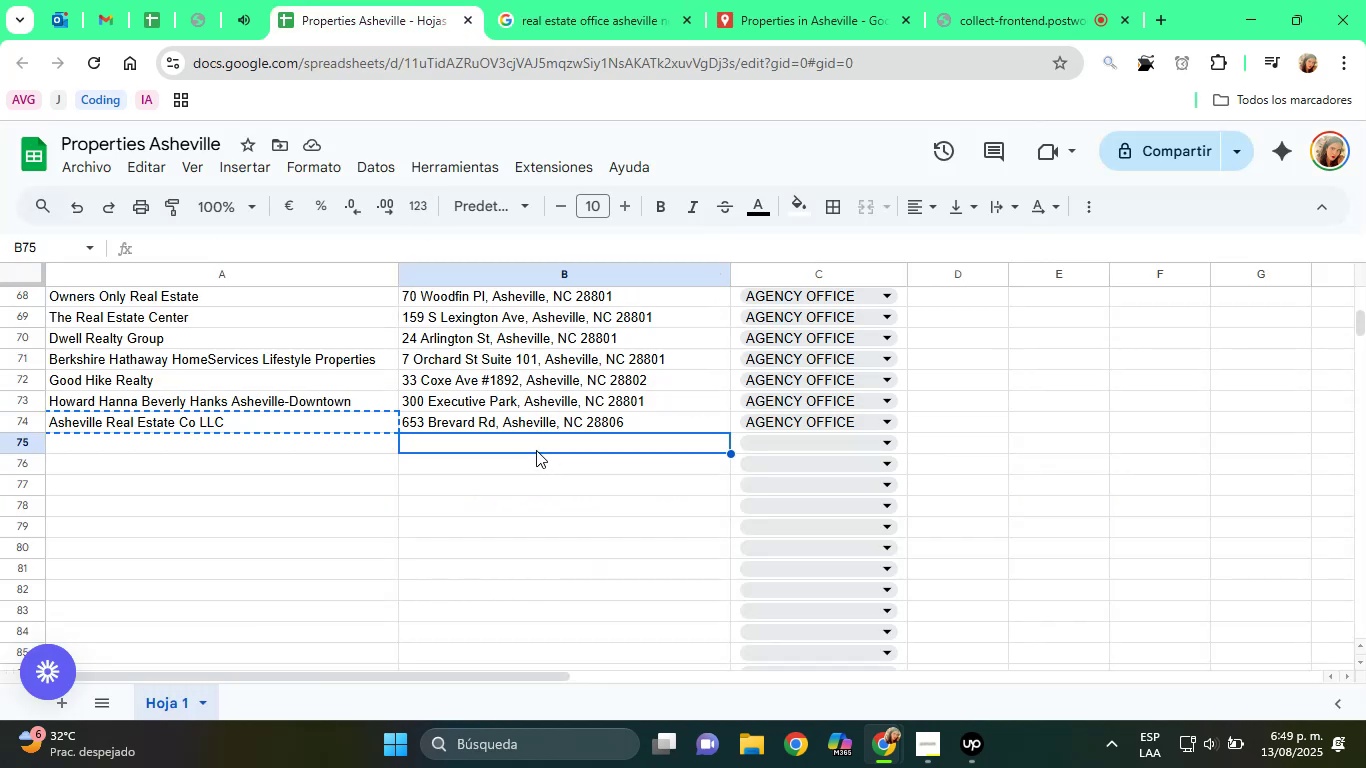 
left_click([533, 448])
 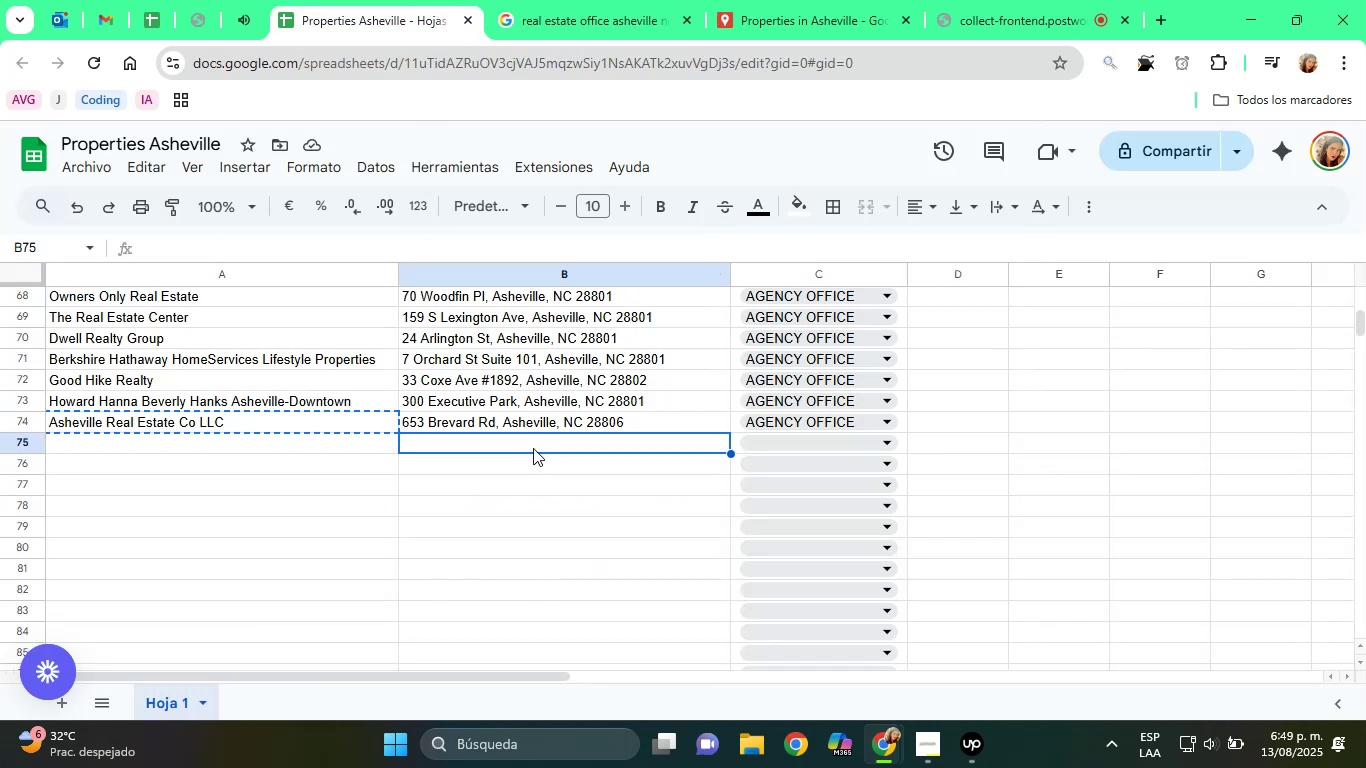 
scroll: coordinate [533, 448], scroll_direction: up, amount: 1.0
 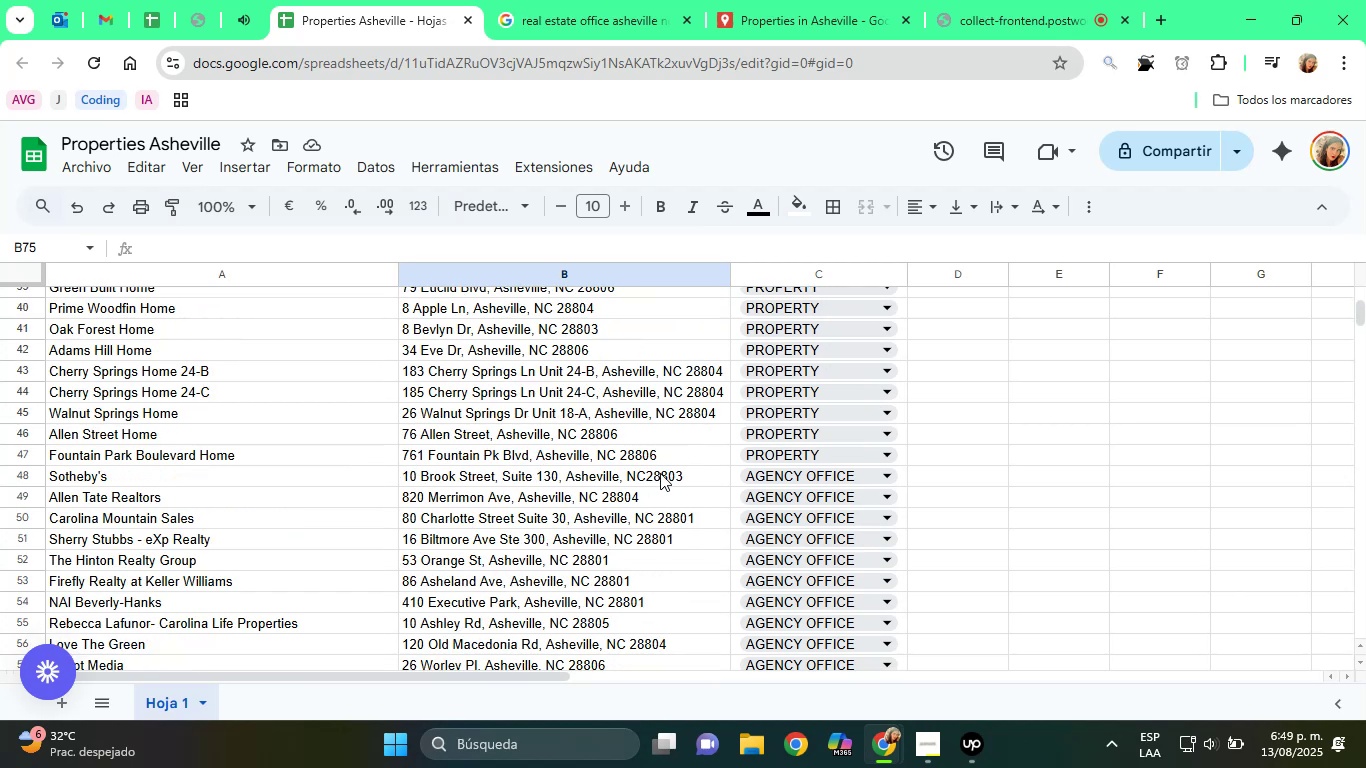 
left_click([637, 472])
 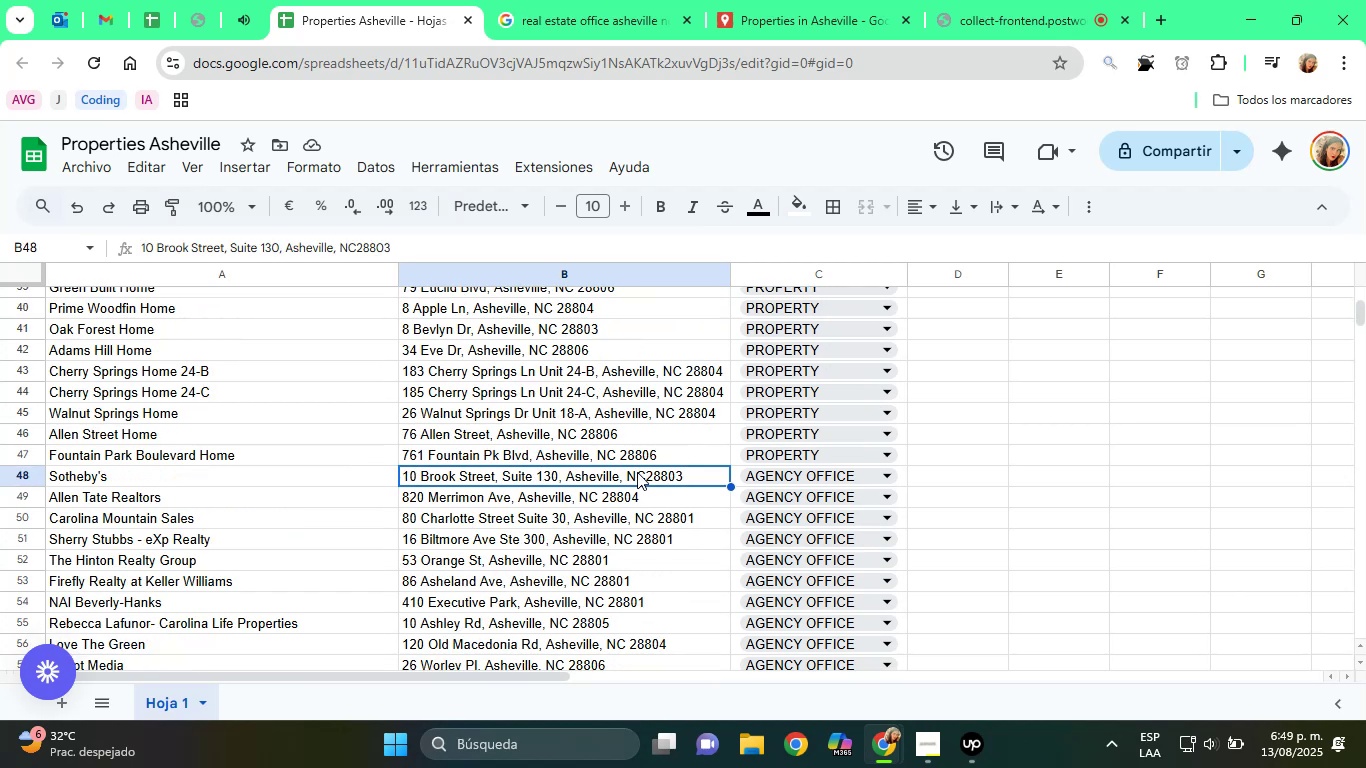 
key(ArrowDown)
 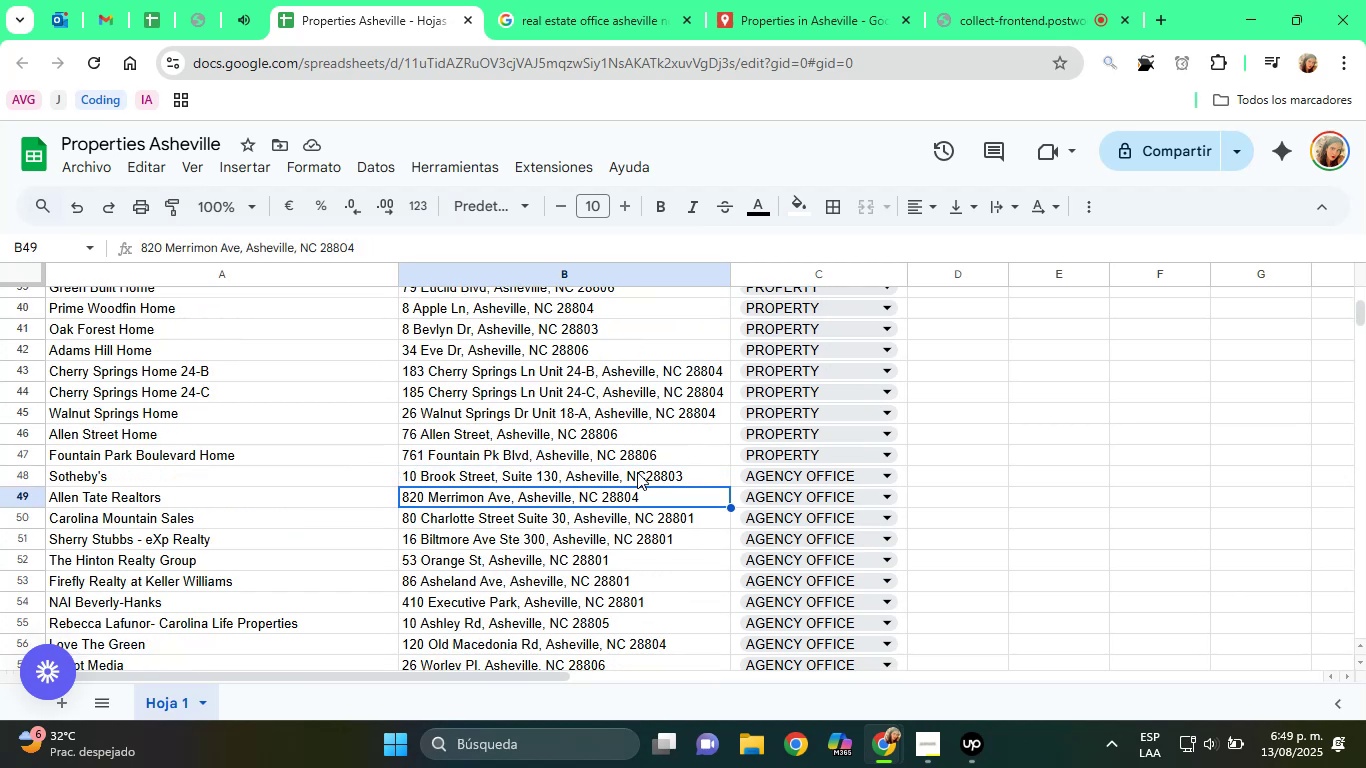 
key(ArrowDown)
 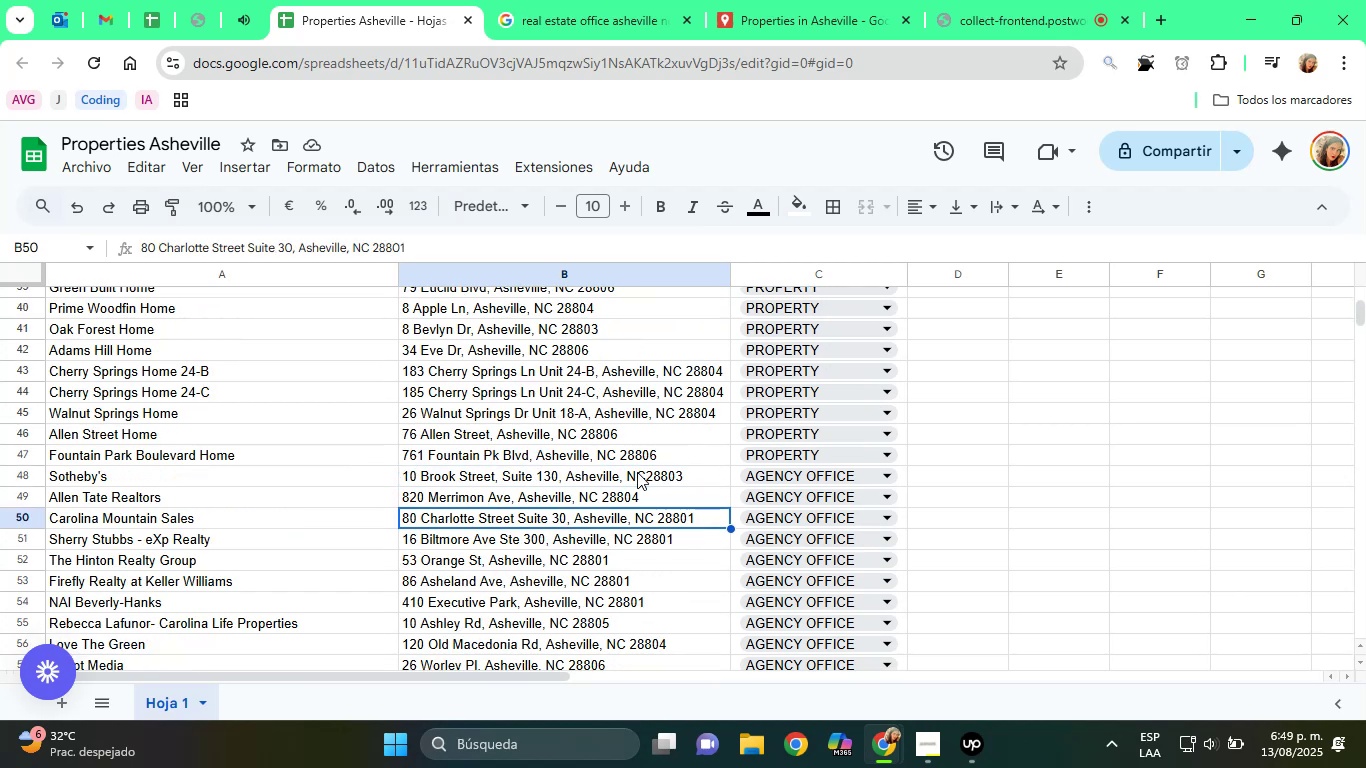 
key(ArrowUp)
 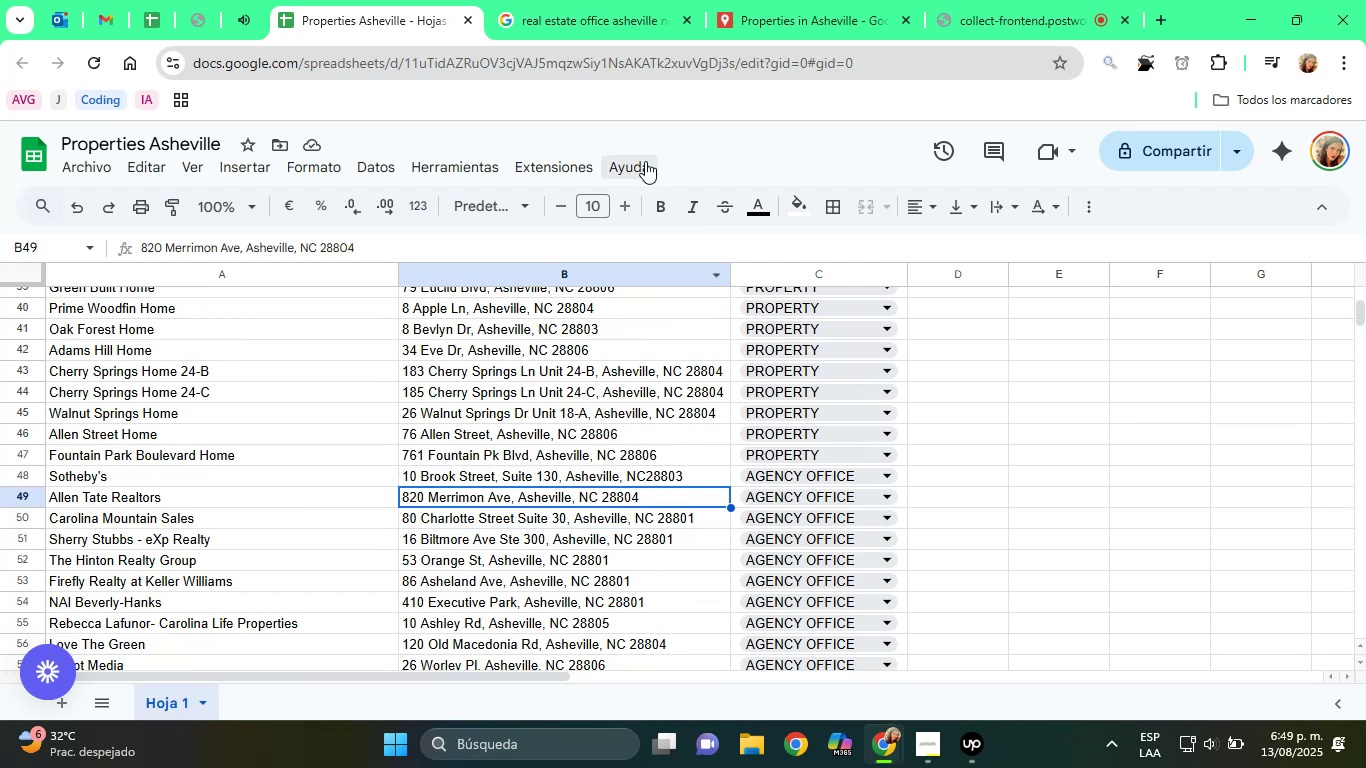 
left_click([552, 0])
 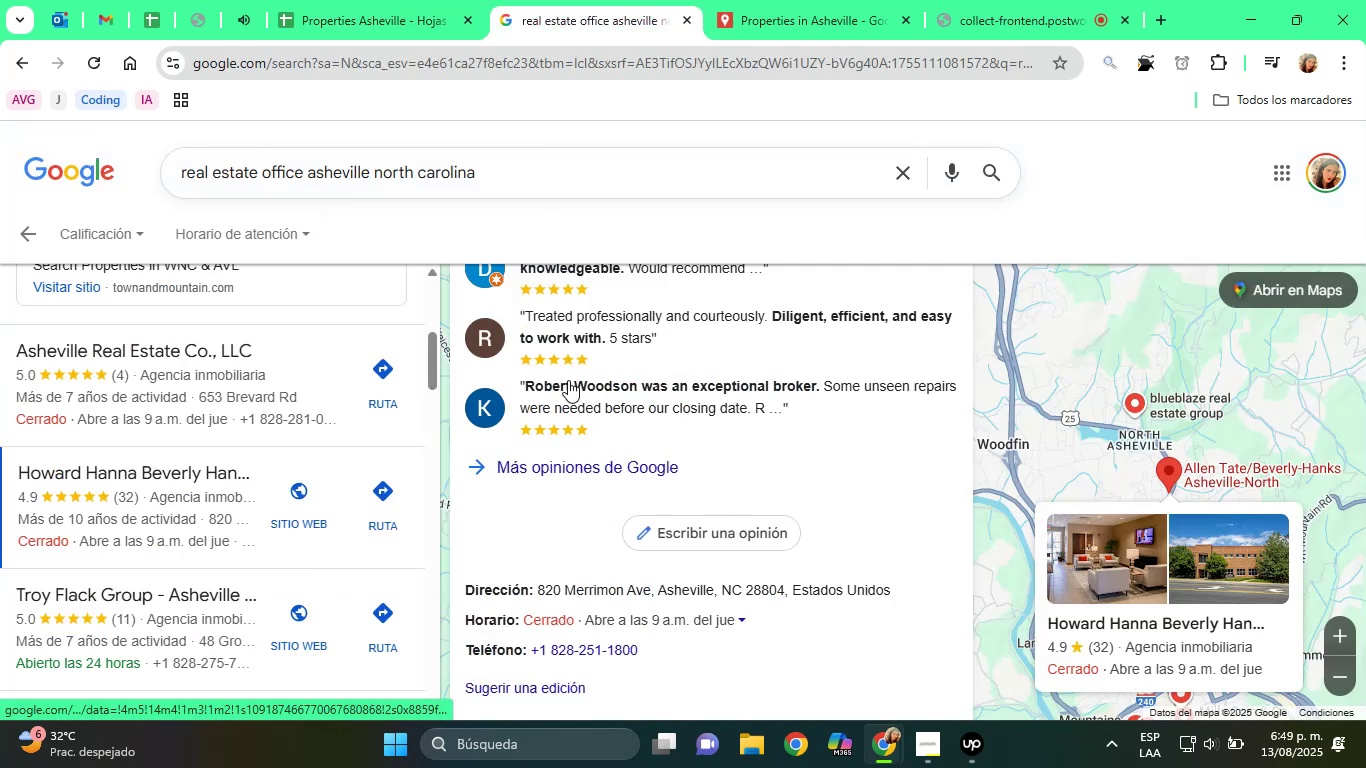 
left_click([413, 0])
 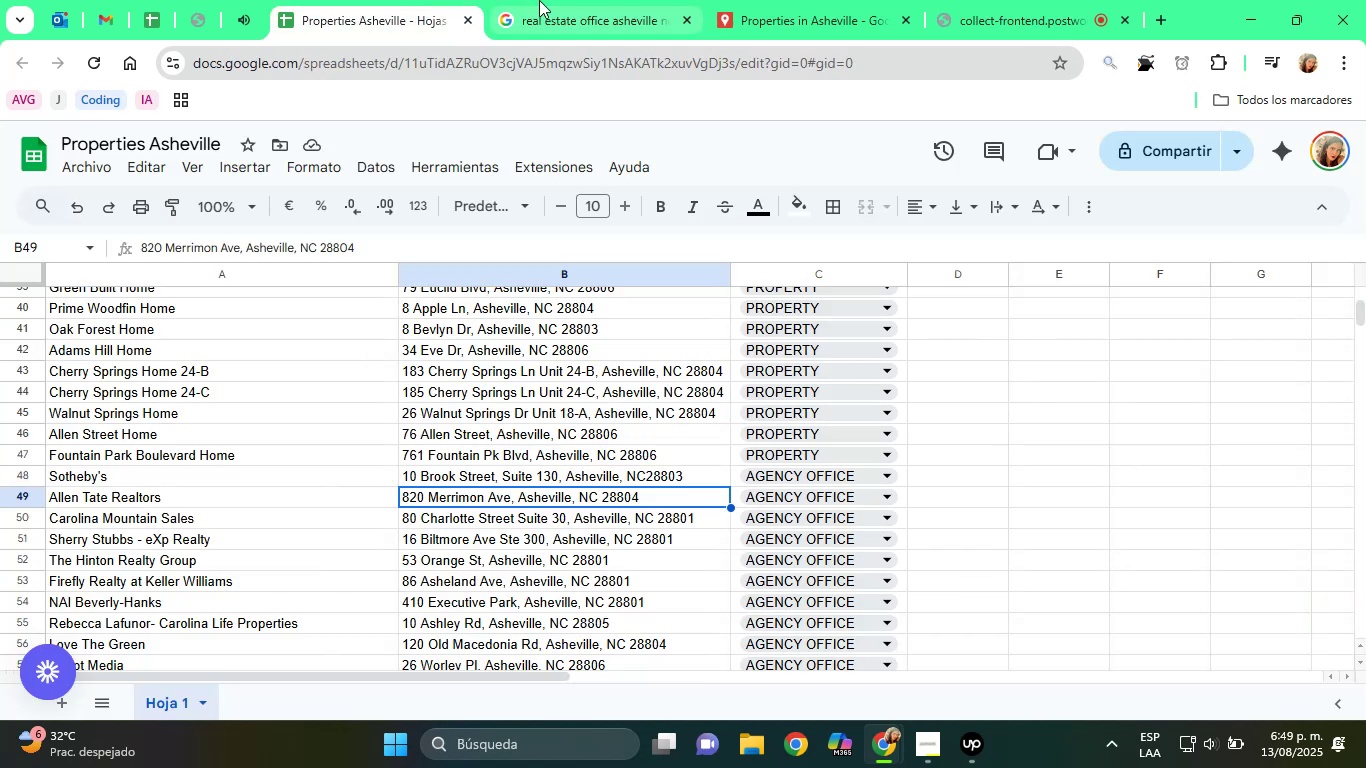 
left_click([545, 0])
 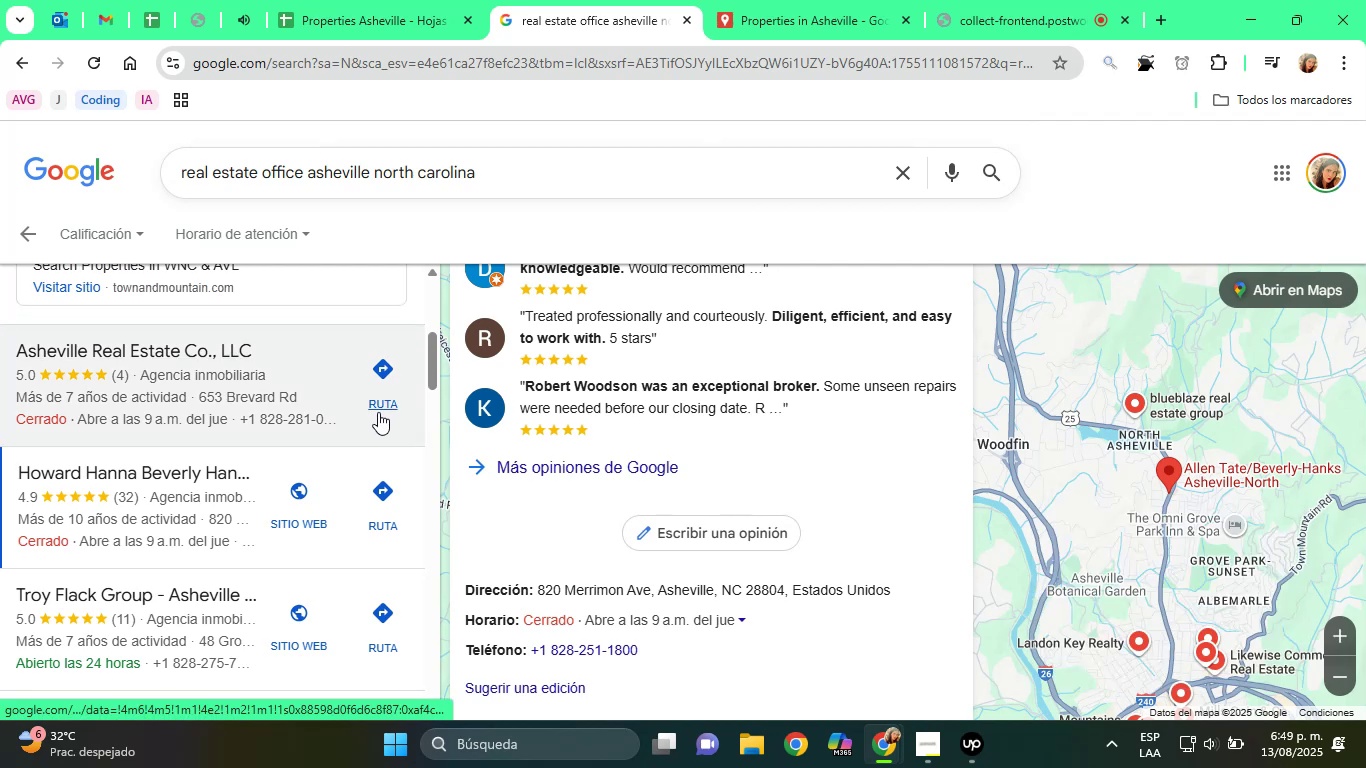 
scroll: coordinate [276, 464], scroll_direction: down, amount: 1.0
 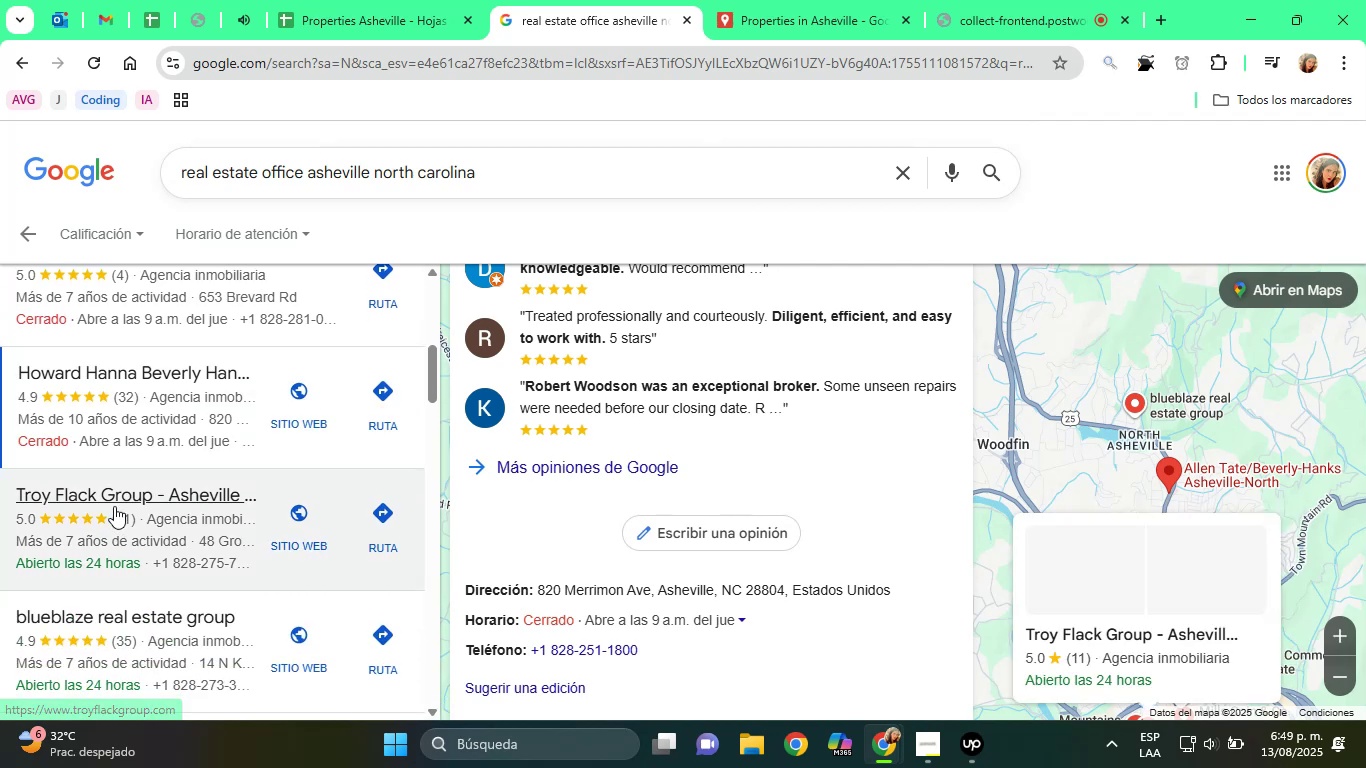 
left_click([114, 506])
 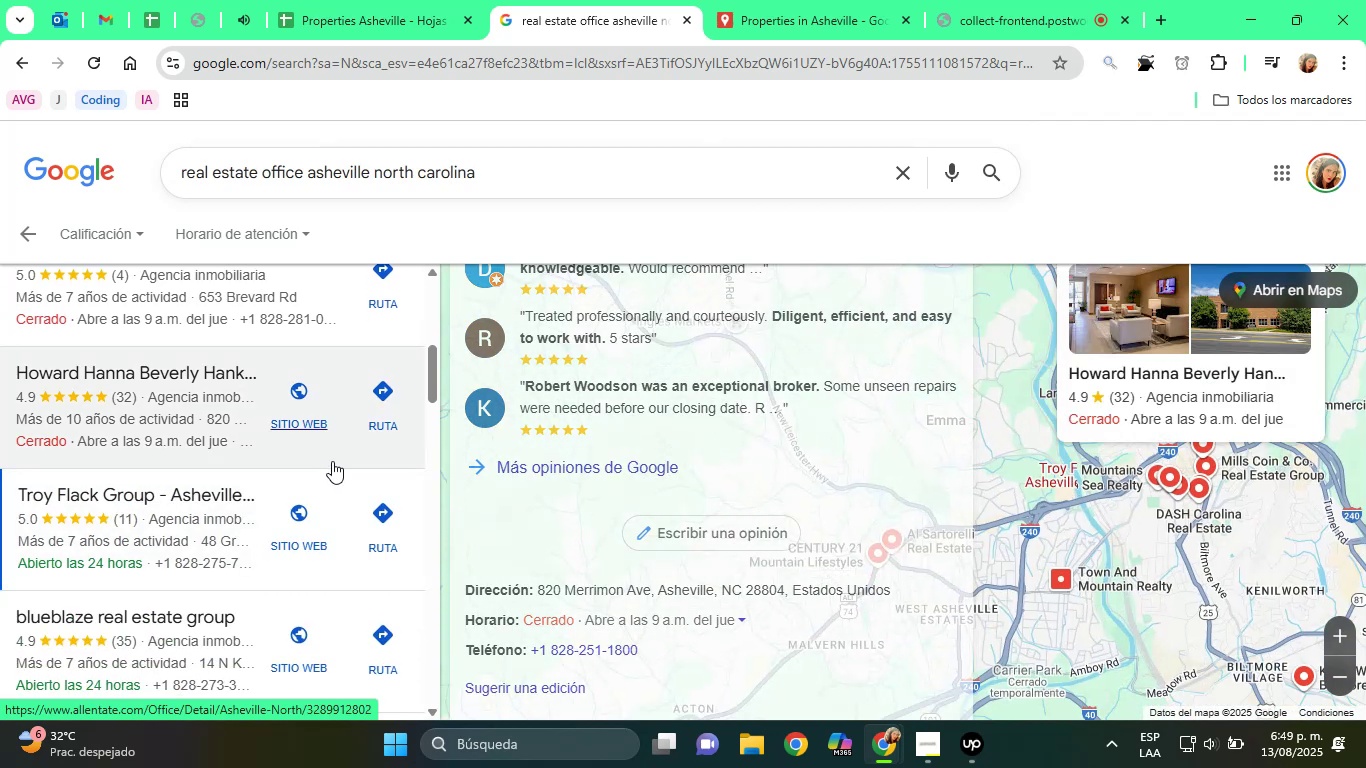 
mouse_move([755, 491])
 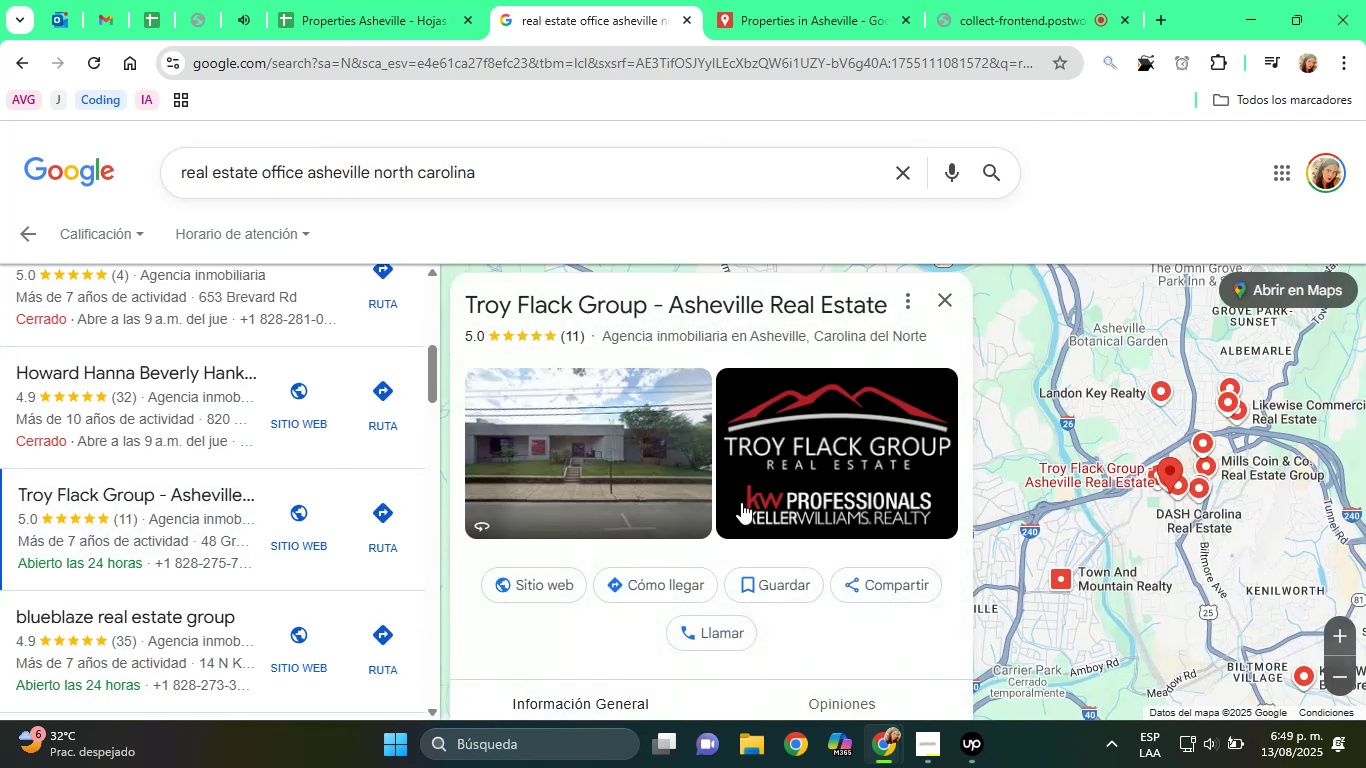 
scroll: coordinate [737, 505], scroll_direction: down, amount: 6.0
 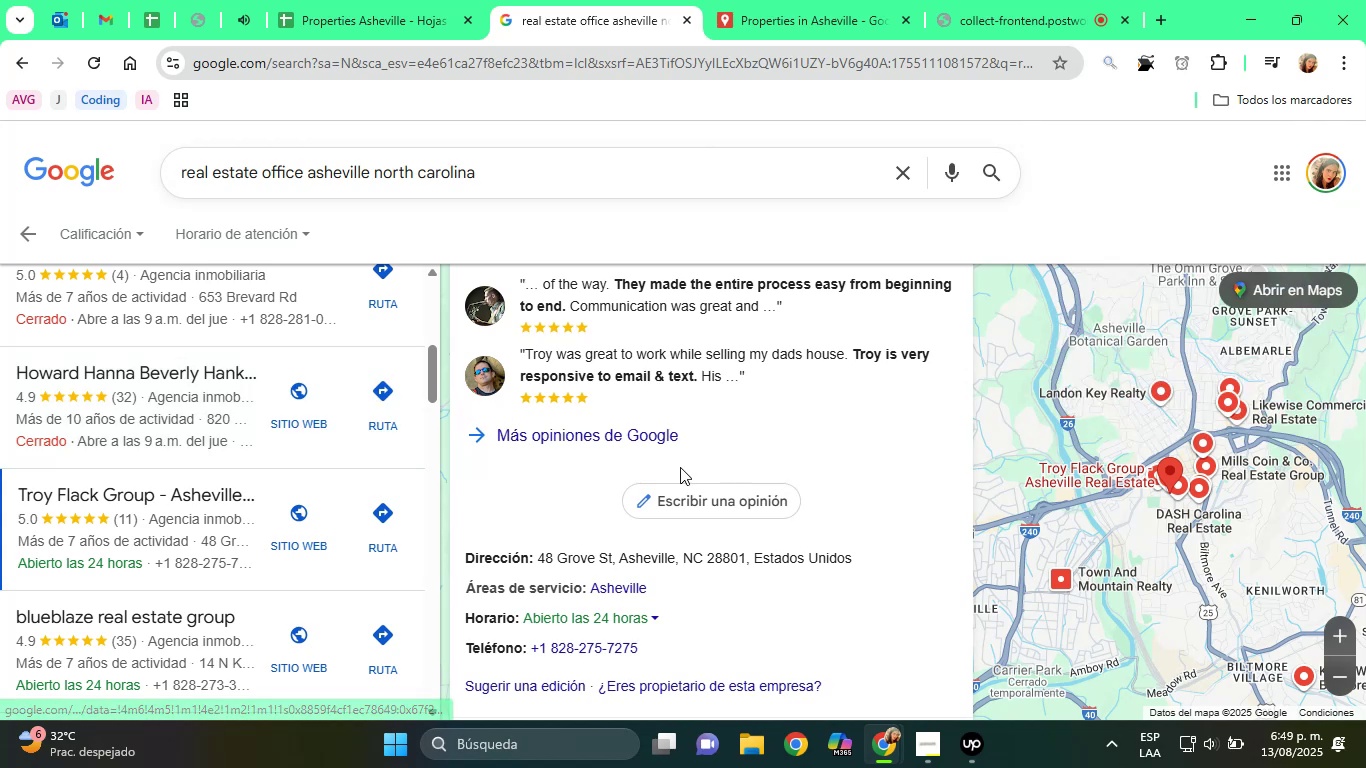 
scroll: coordinate [653, 481], scroll_direction: up, amount: 3.0
 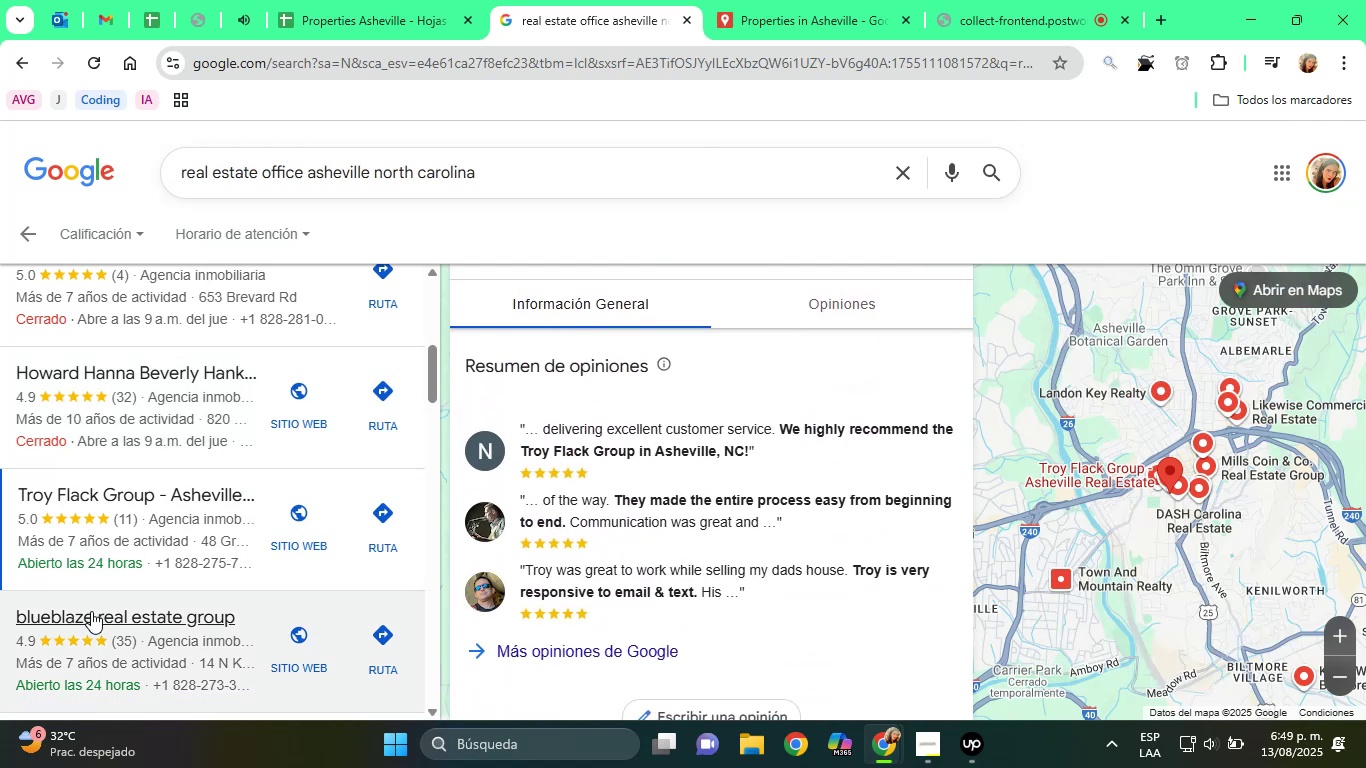 
left_click([67, 660])
 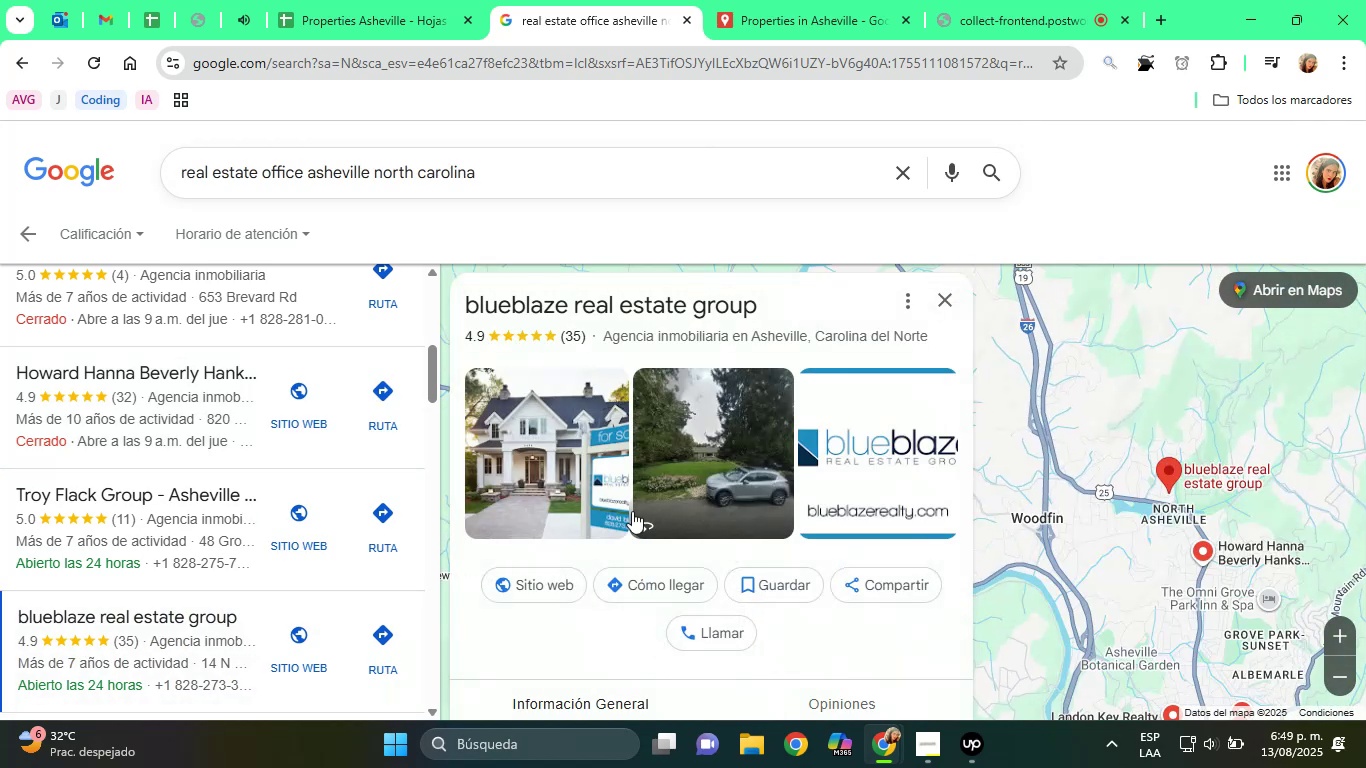 
scroll: coordinate [632, 503], scroll_direction: down, amount: 7.0
 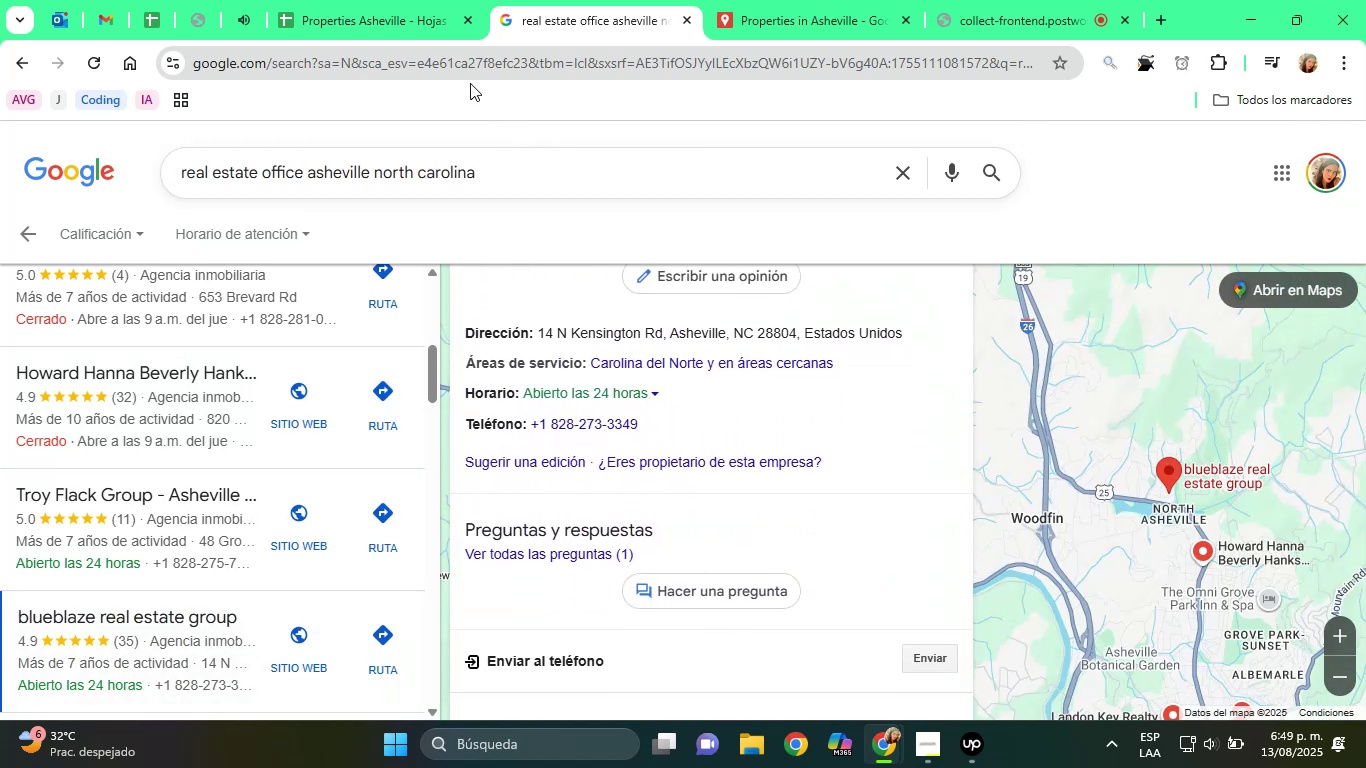 
left_click([397, 0])
 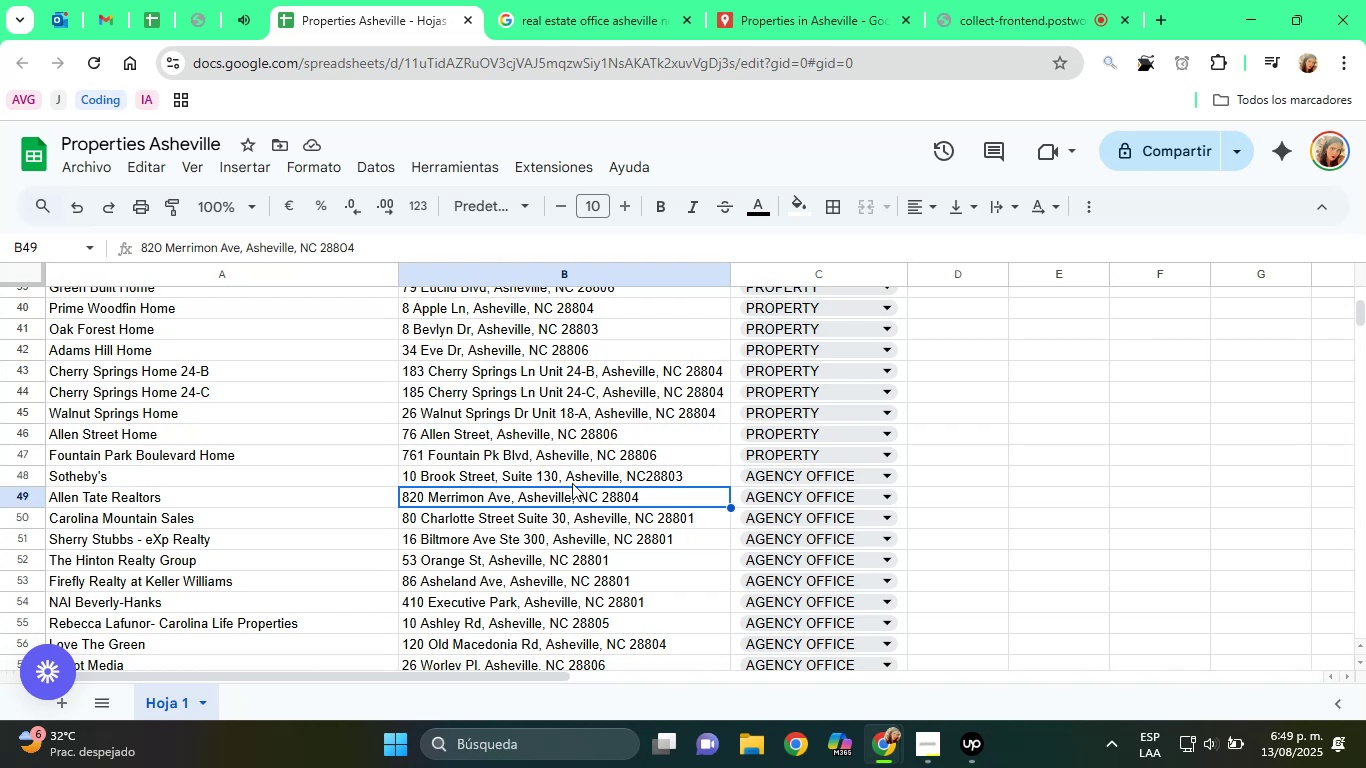 
left_click([541, 468])
 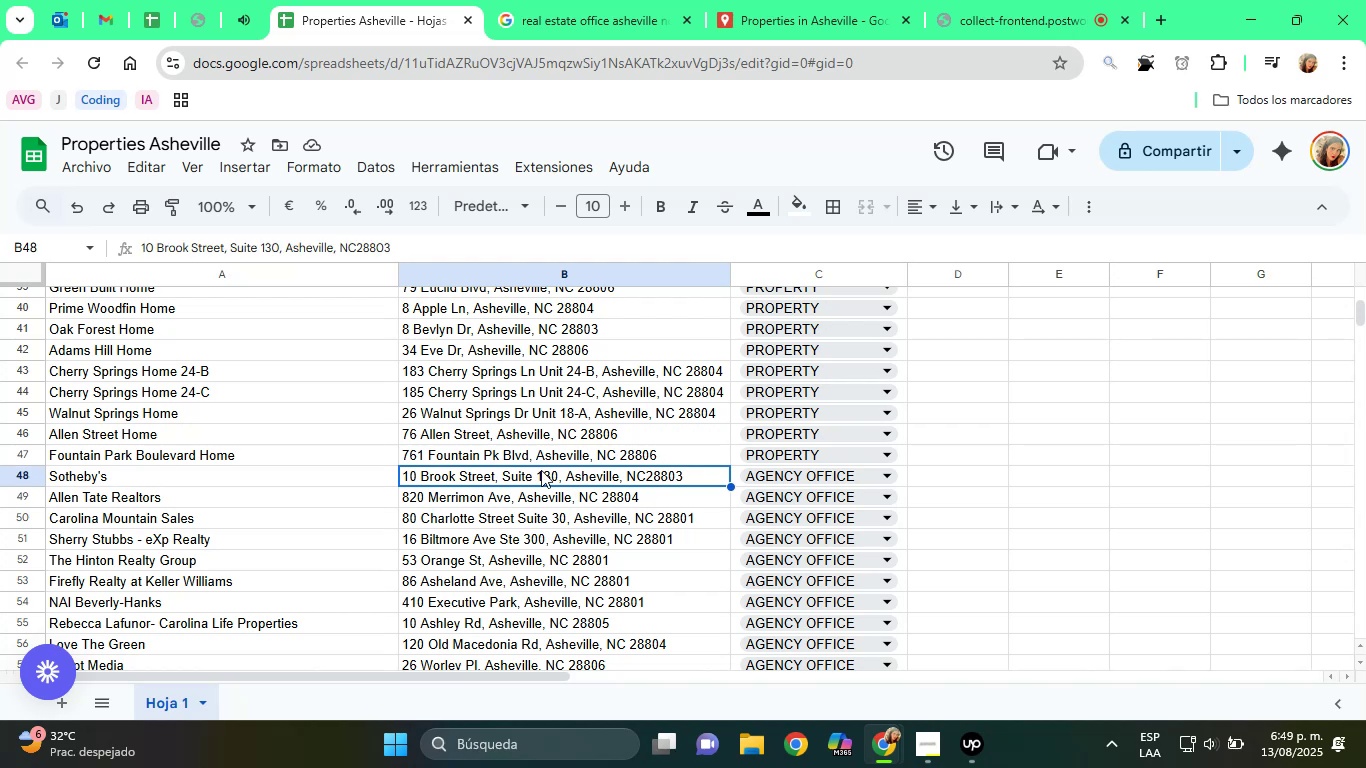 
scroll: coordinate [541, 492], scroll_direction: down, amount: 1.0
 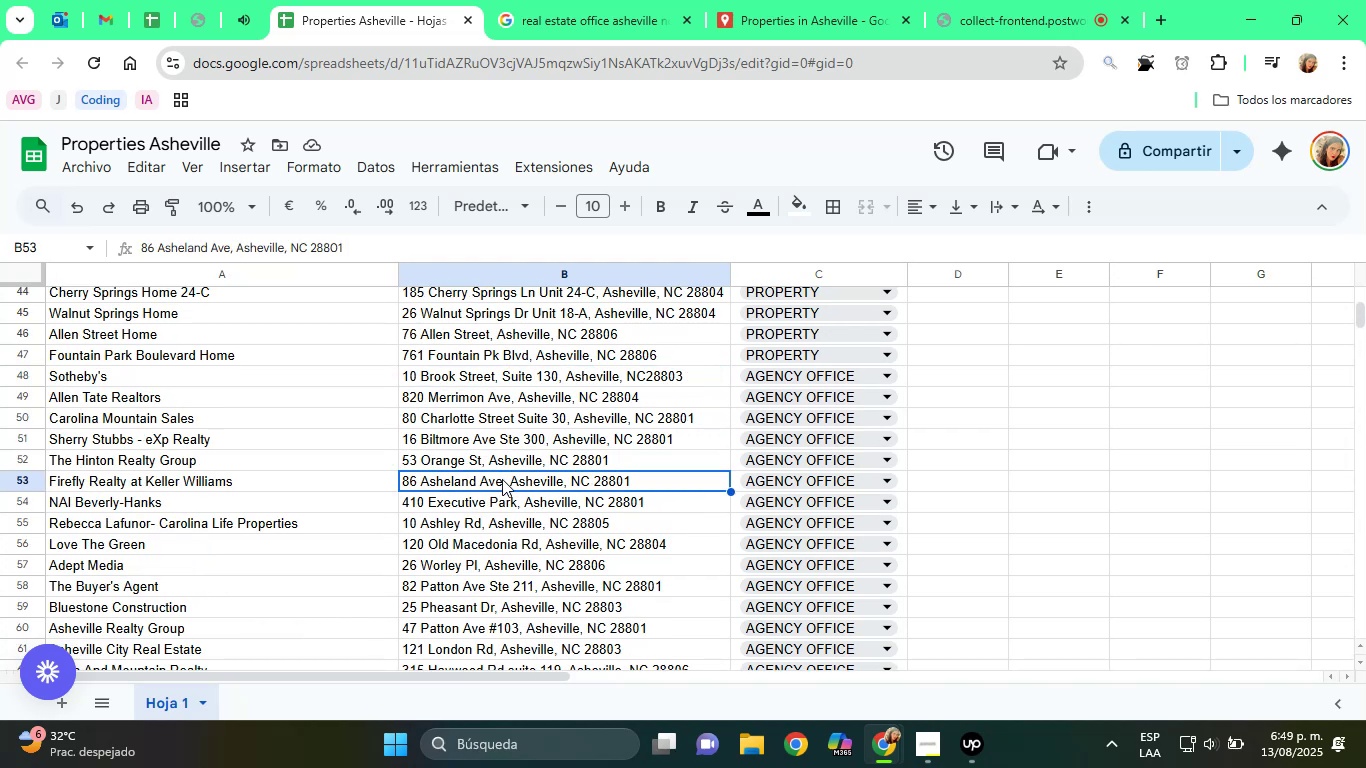 
double_click([506, 513])
 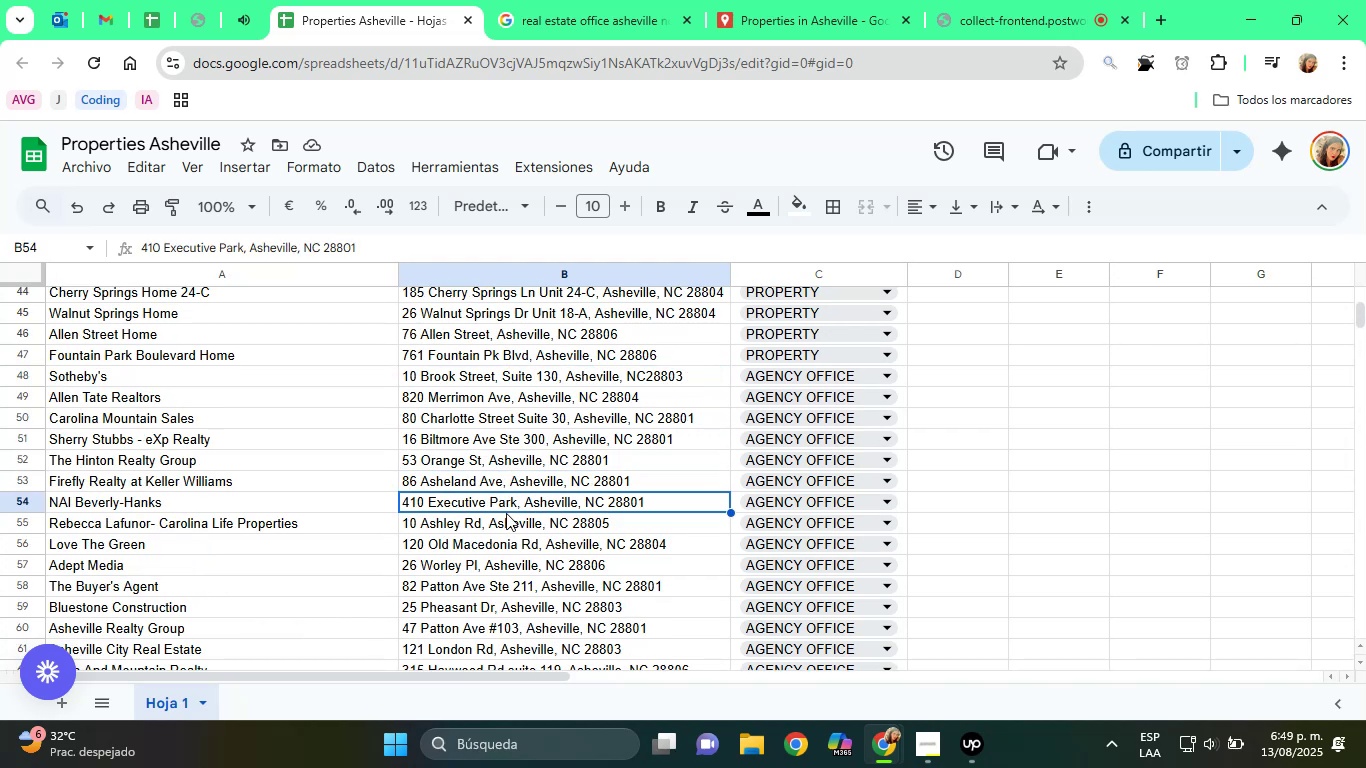 
scroll: coordinate [506, 513], scroll_direction: down, amount: 2.0
 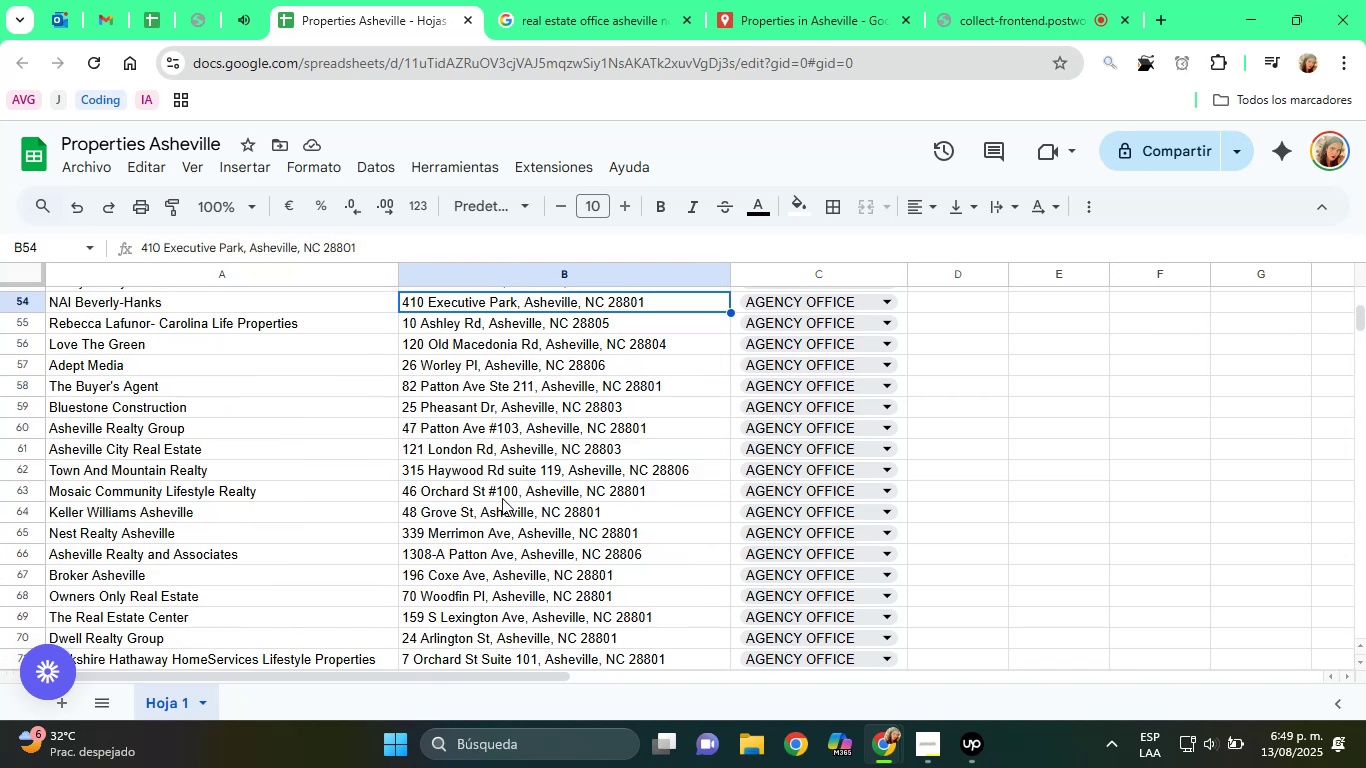 
left_click([489, 481])
 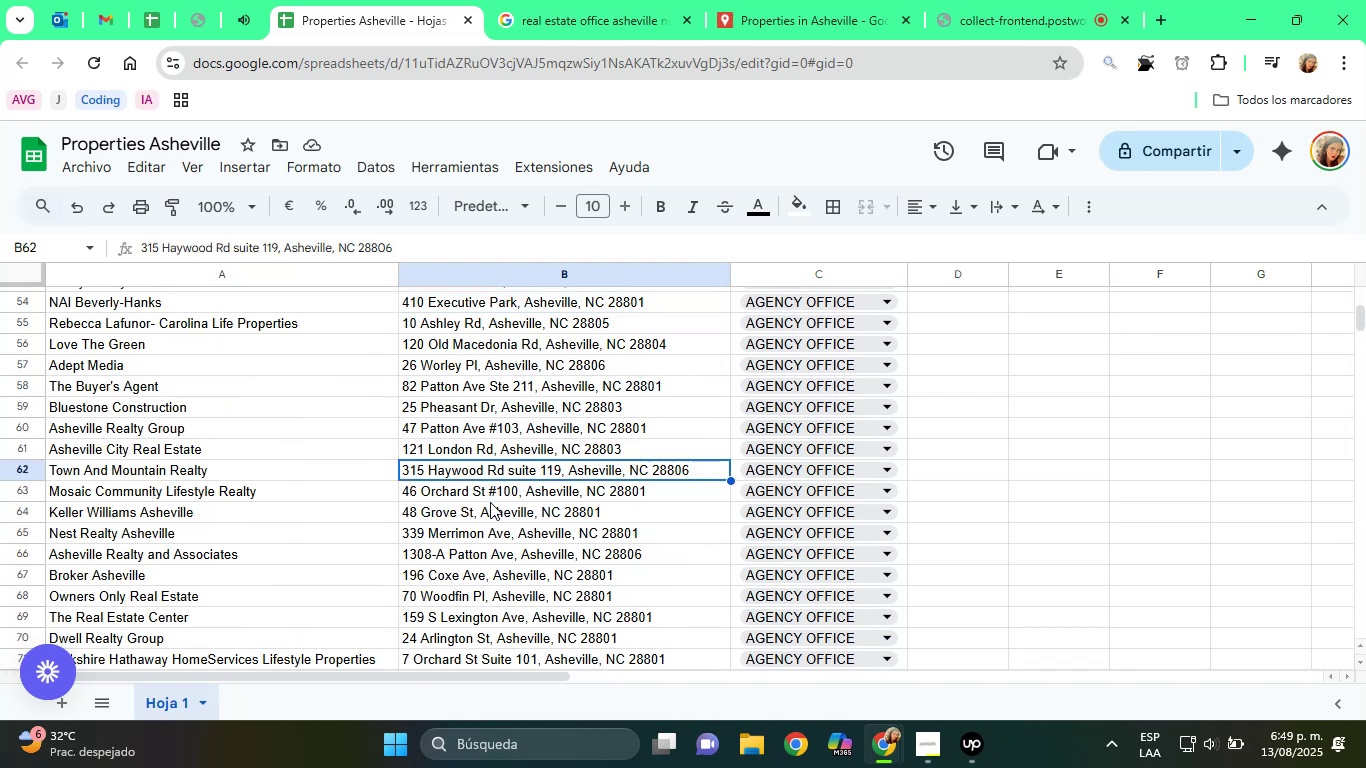 
scroll: coordinate [492, 504], scroll_direction: down, amount: 1.0
 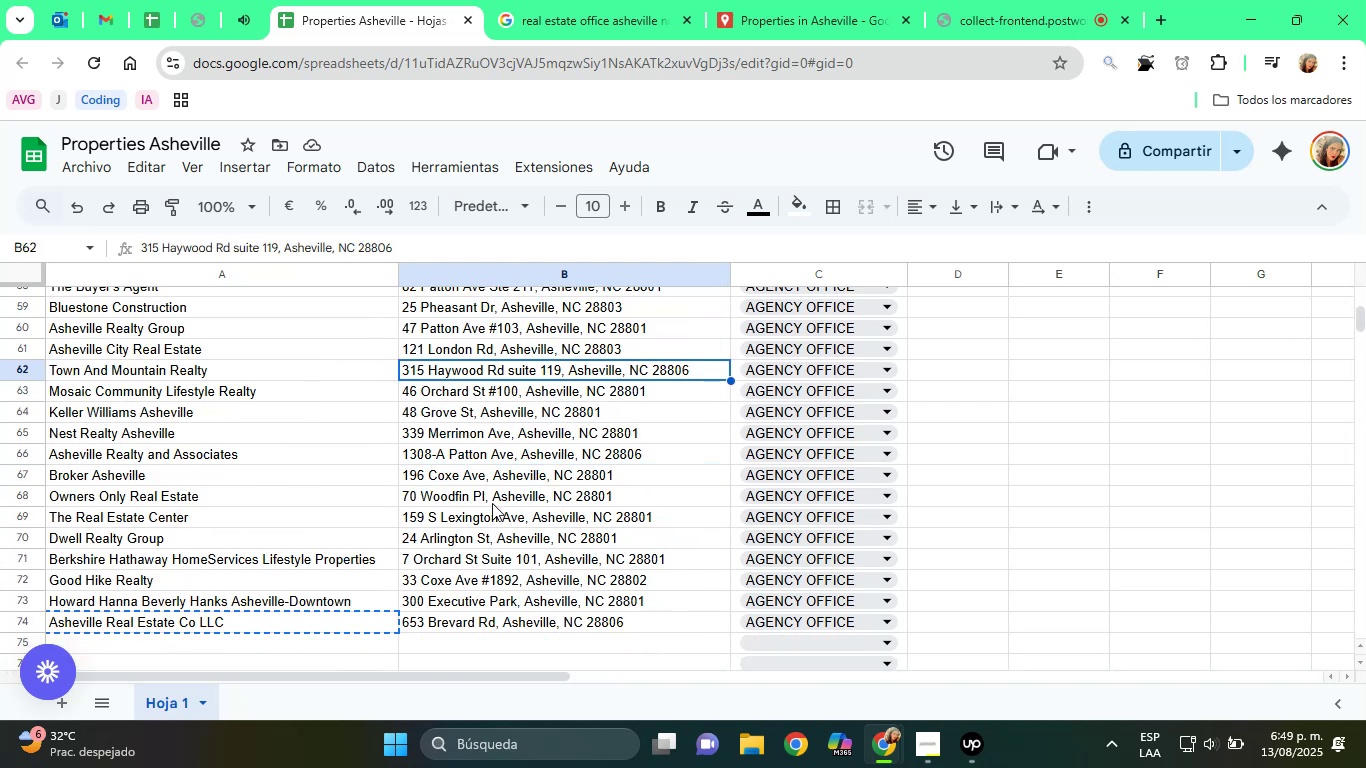 
left_click([488, 494])
 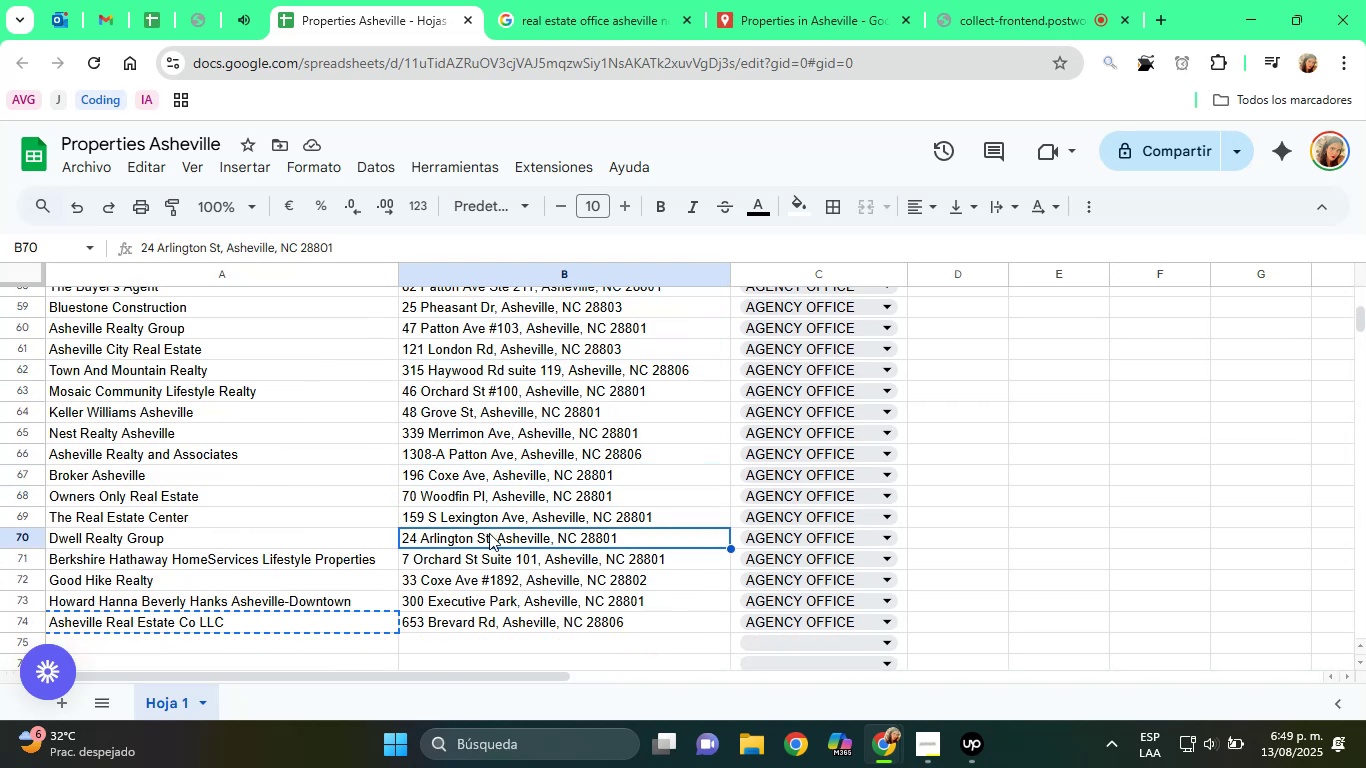 
double_click([491, 552])
 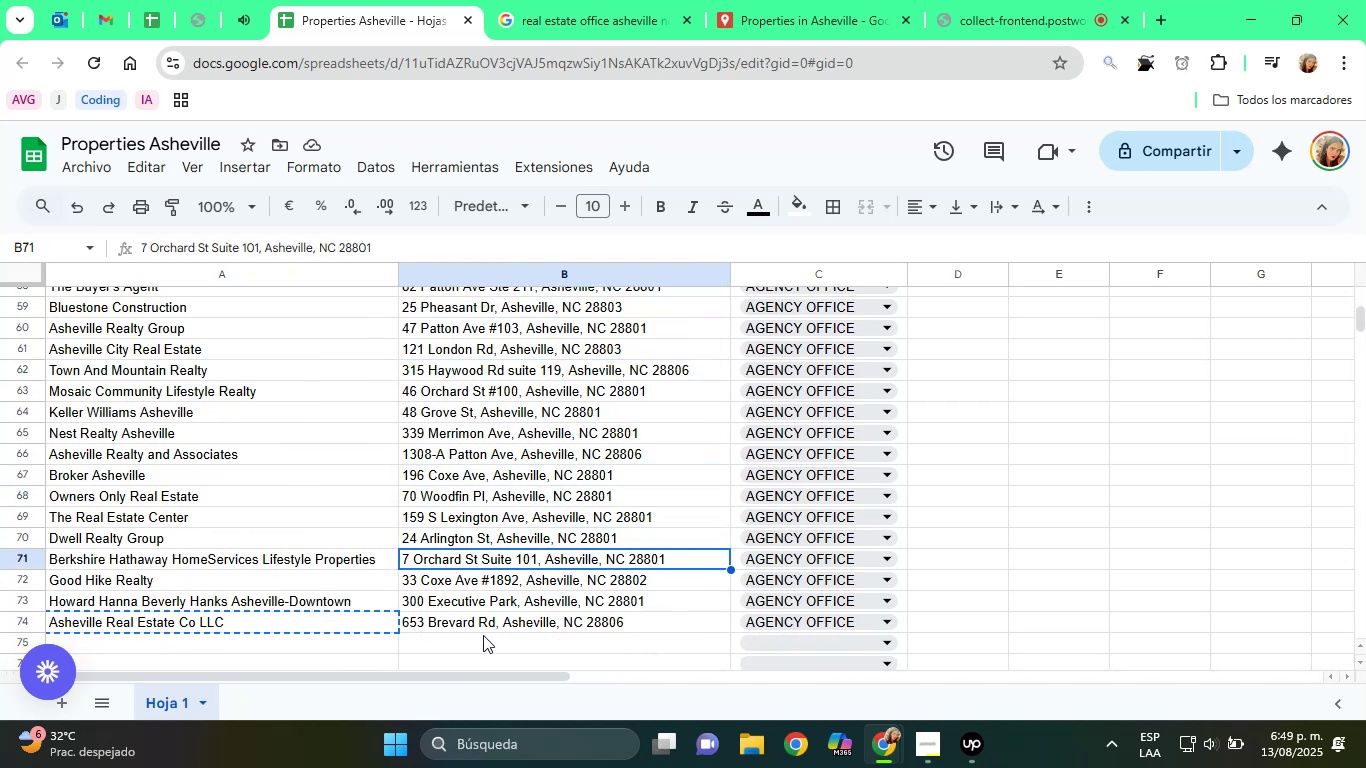 
left_click([483, 635])
 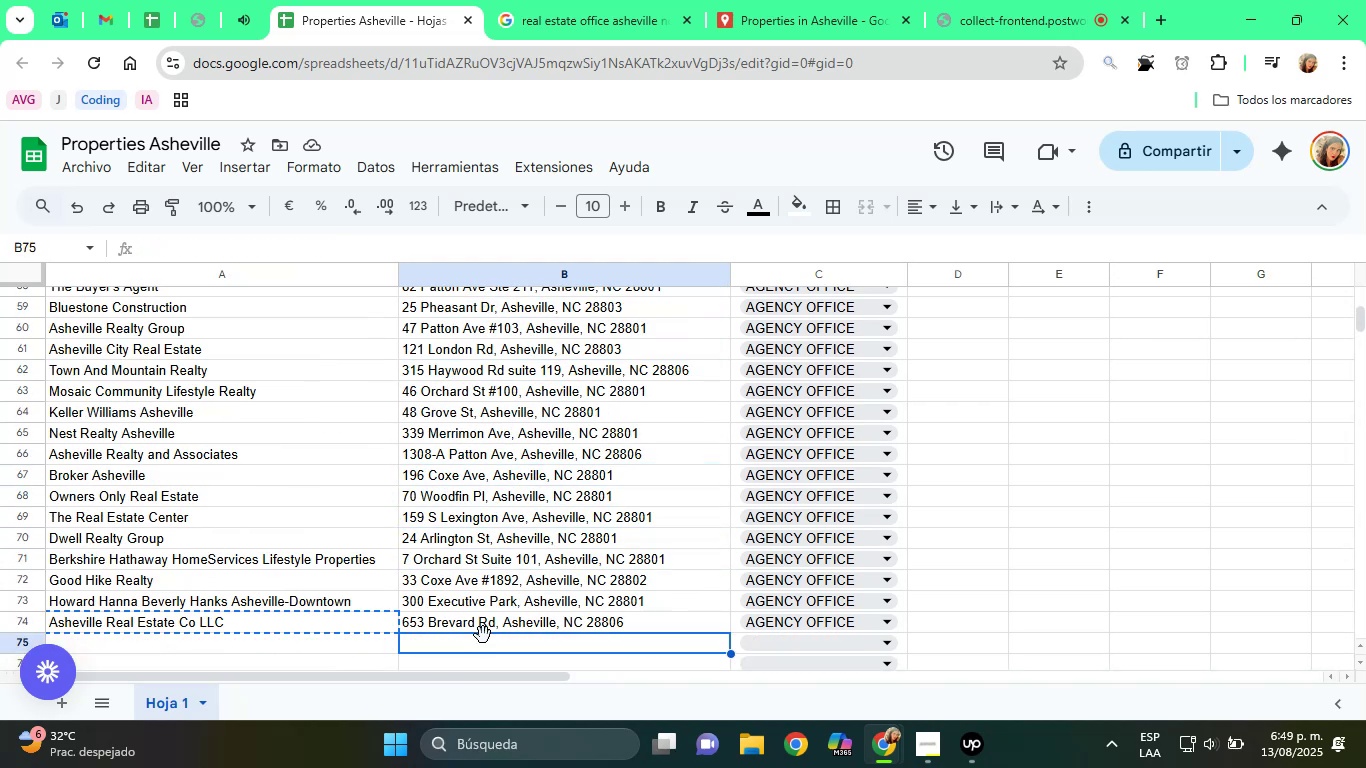 
scroll: coordinate [486, 592], scroll_direction: down, amount: 2.0
 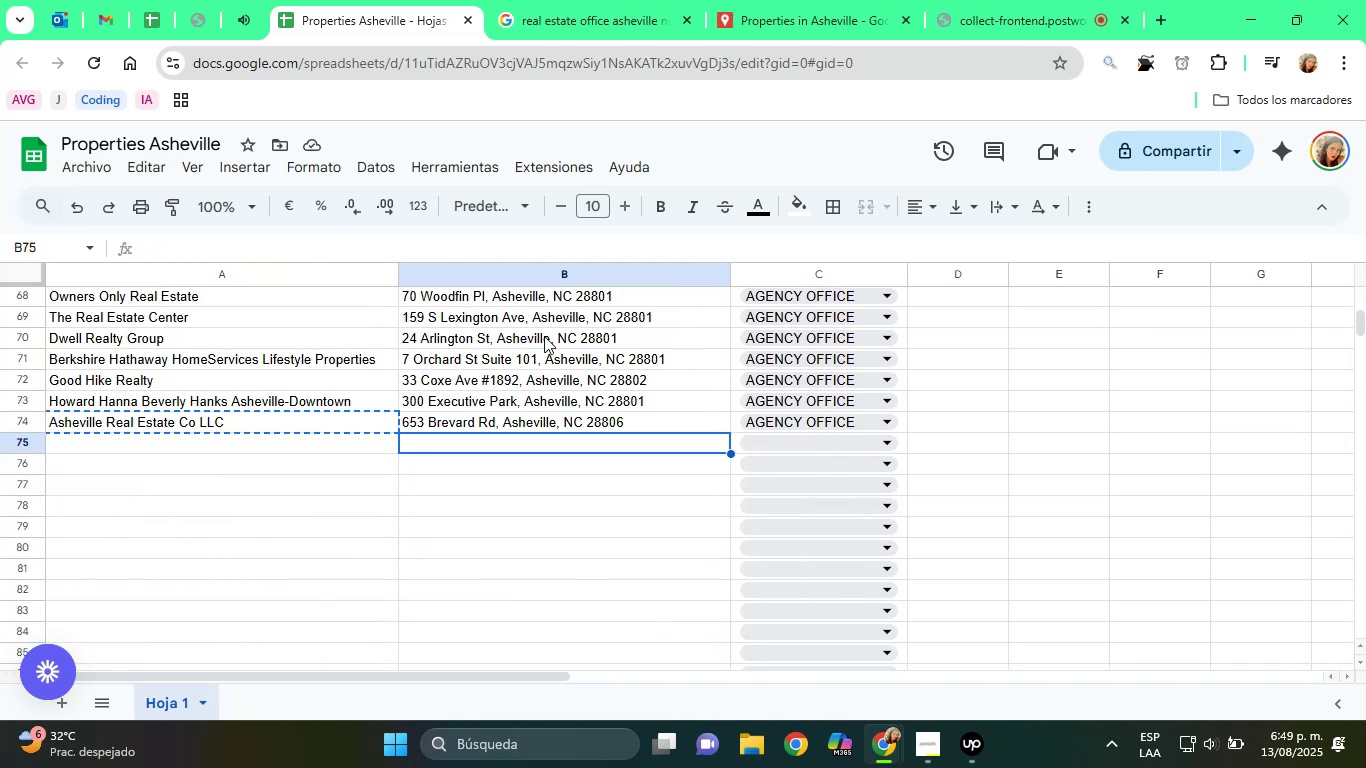 
scroll: coordinate [568, 204], scroll_direction: up, amount: 1.0
 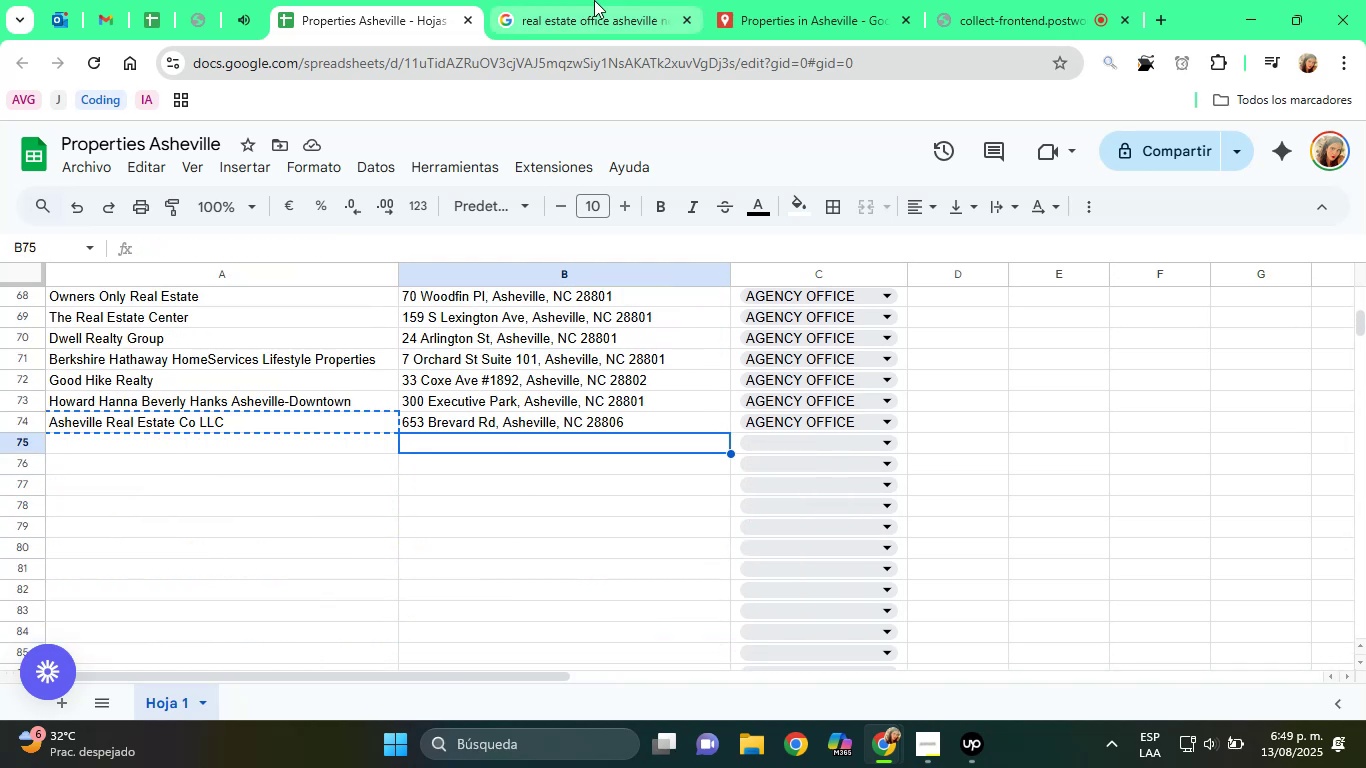 
left_click([592, 0])
 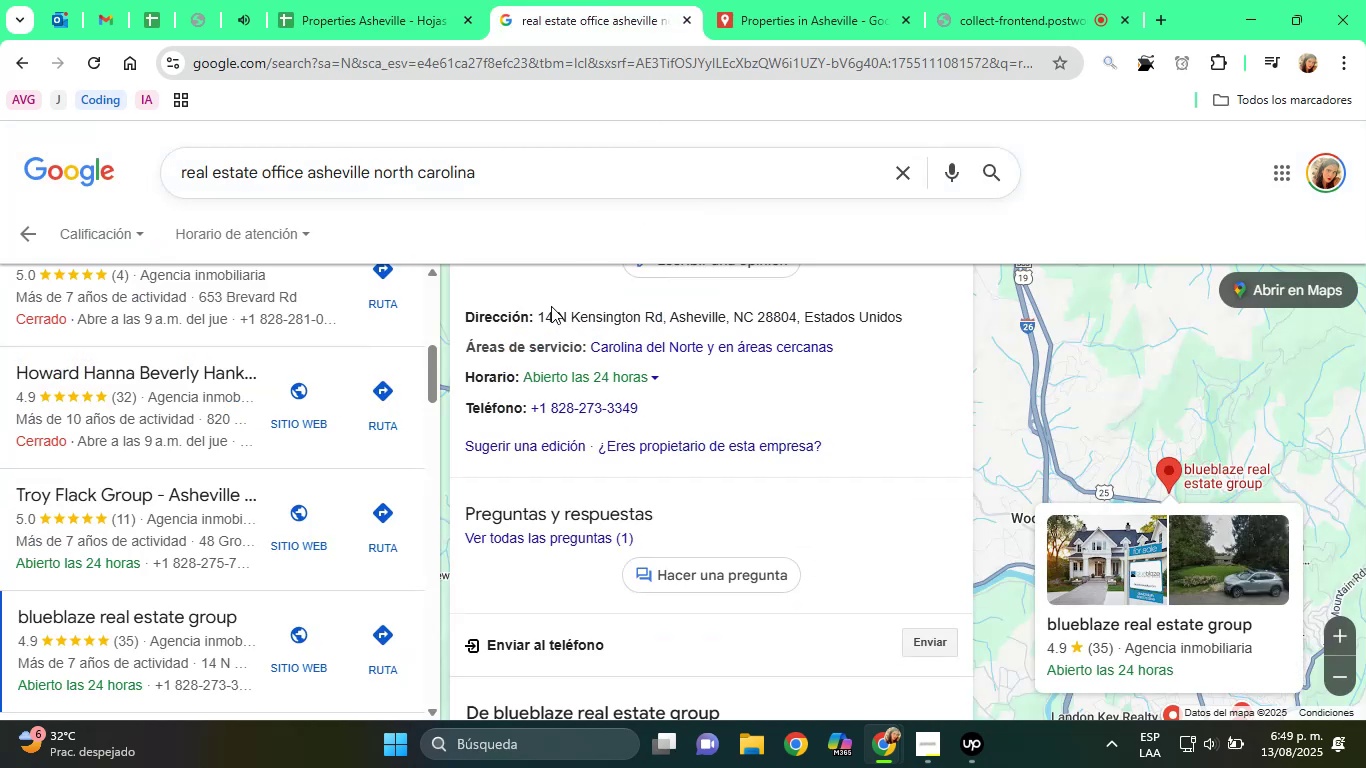 
left_click_drag(start_coordinate=[537, 317], to_coordinate=[794, 320])
 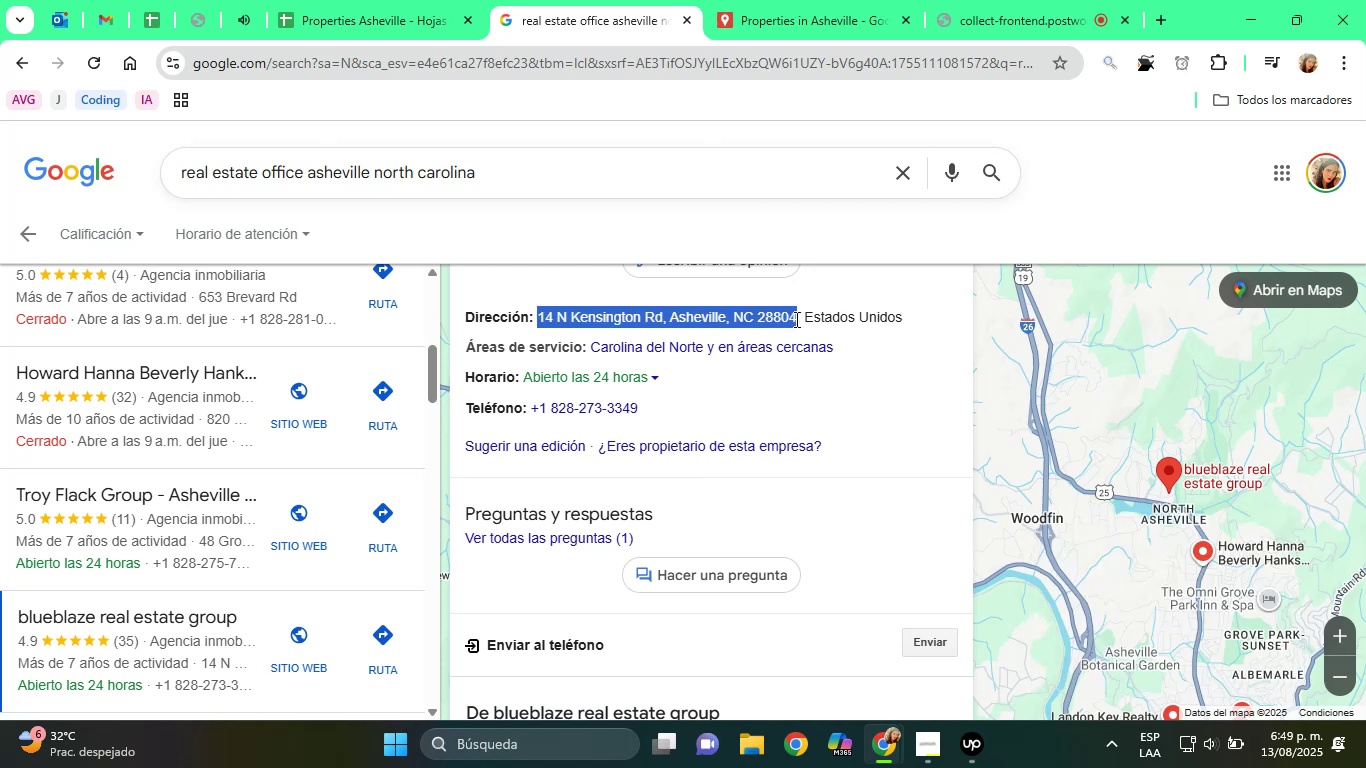 
hold_key(key=ControlLeft, duration=0.76)
 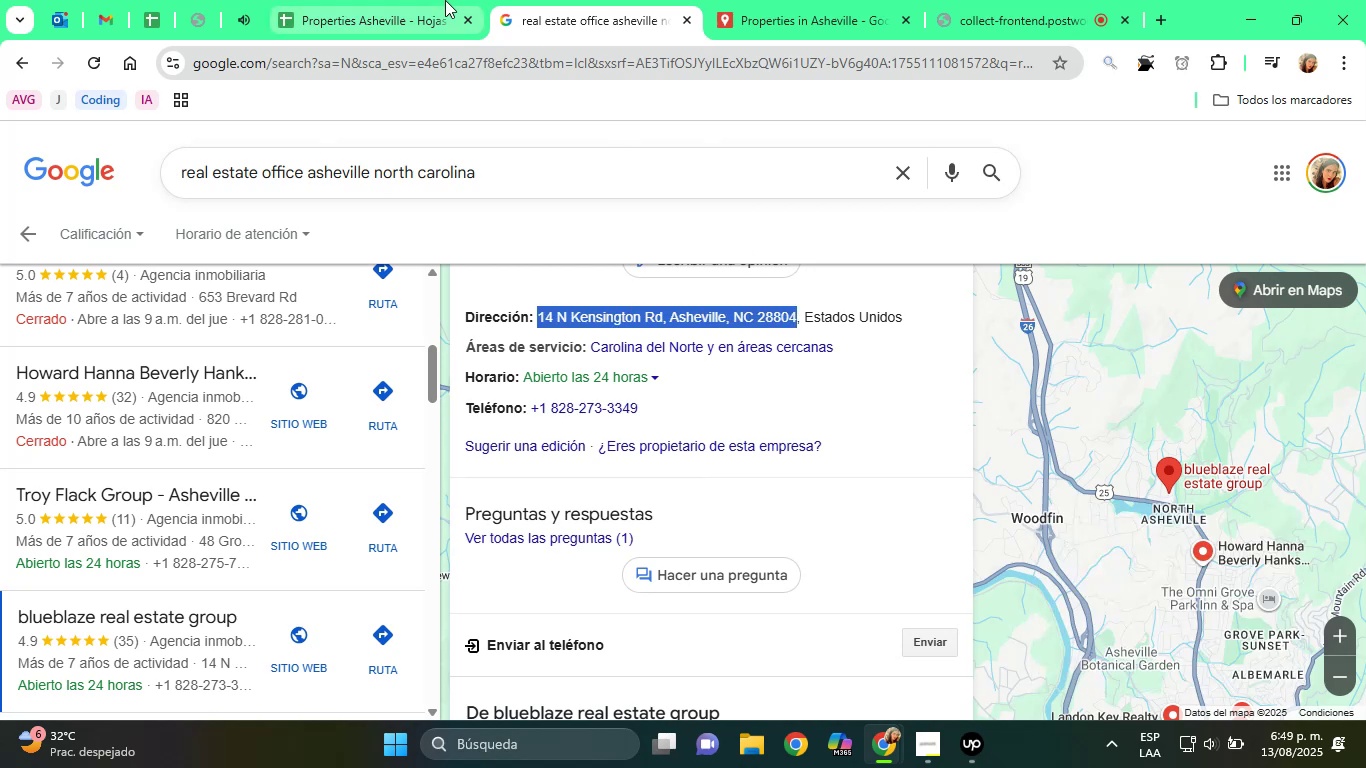 
hold_key(key=C, duration=0.41)
 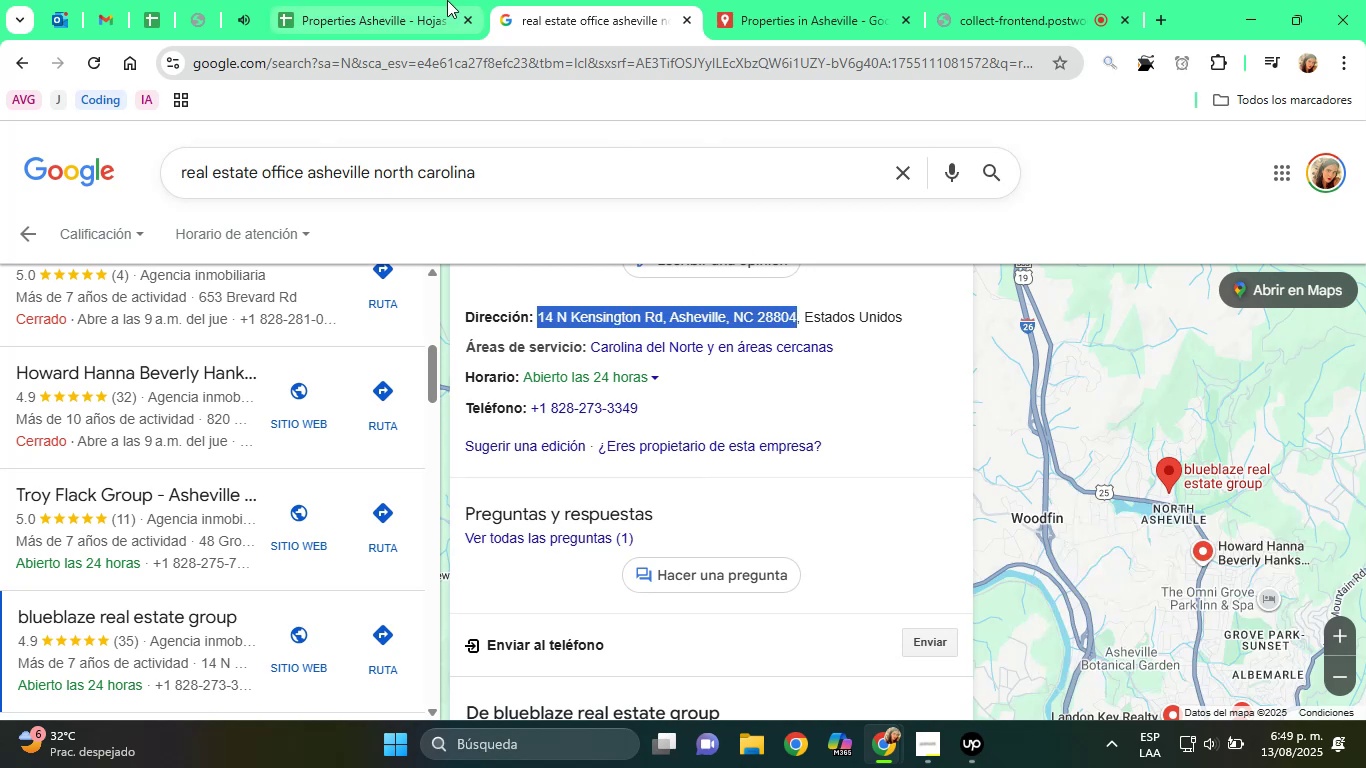 
left_click([365, 0])
 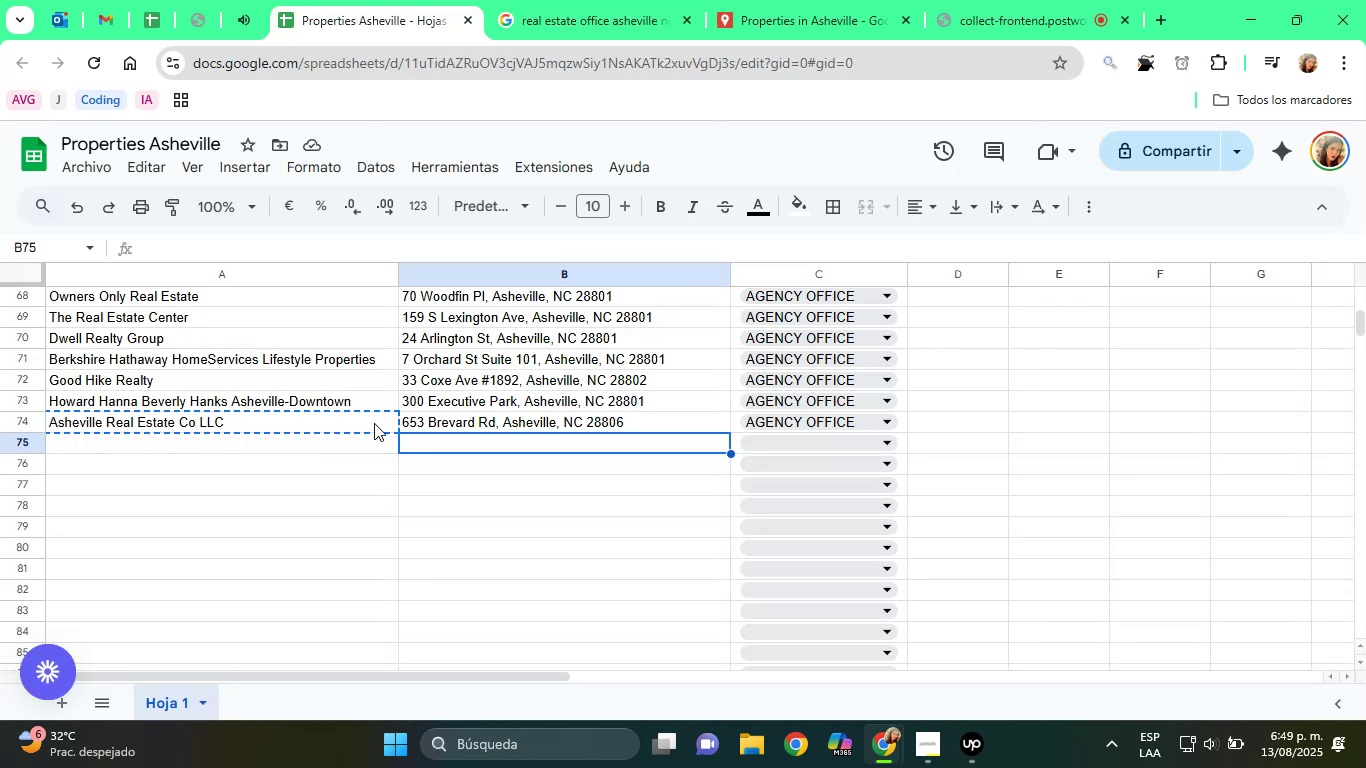 
key(Control+ControlLeft)
 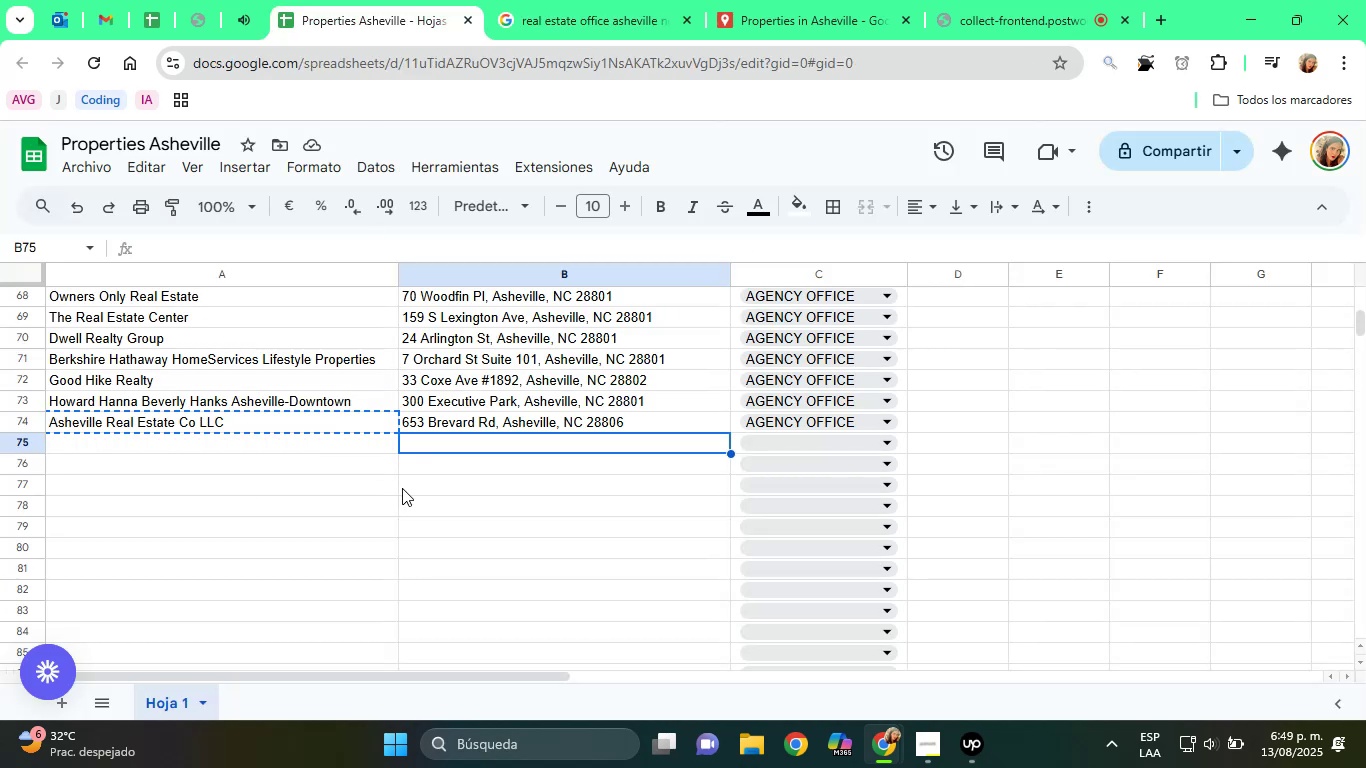 
key(Control+V)
 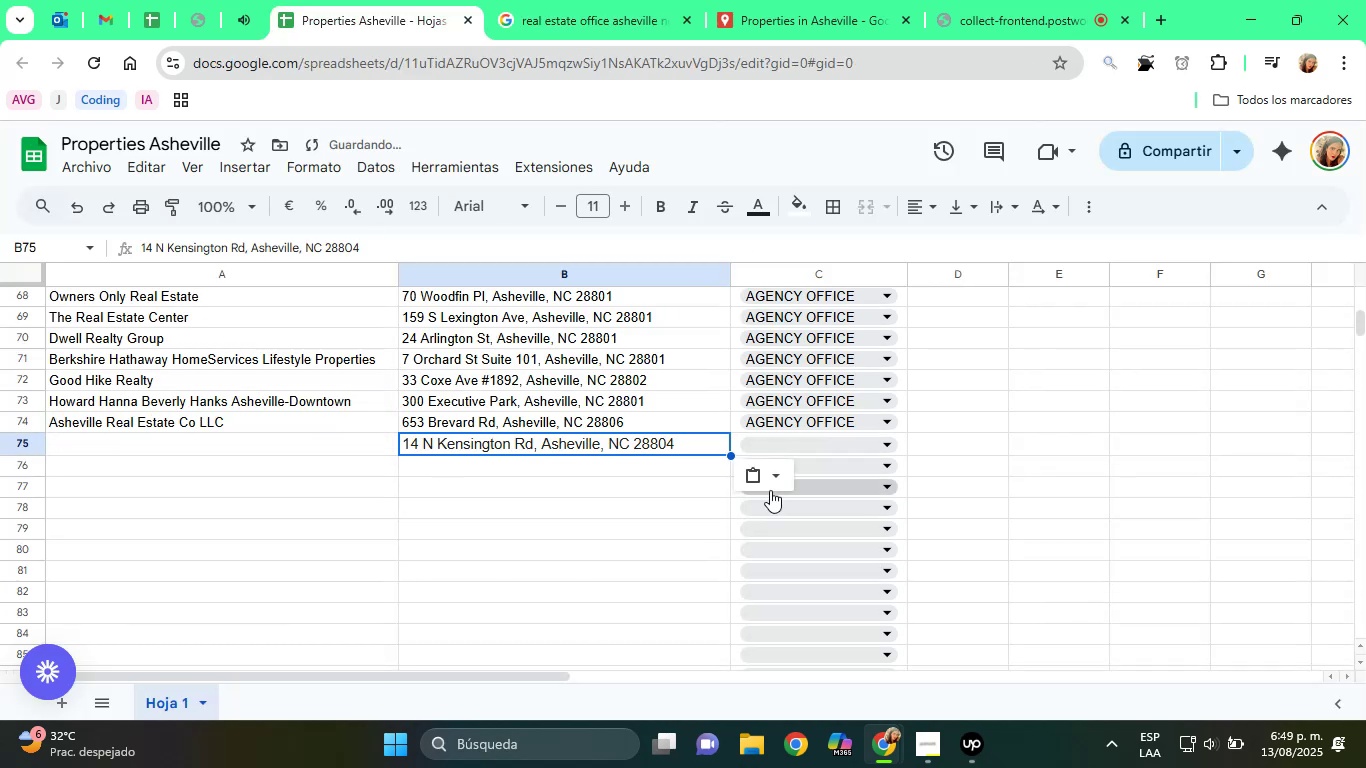 
left_click([765, 478])
 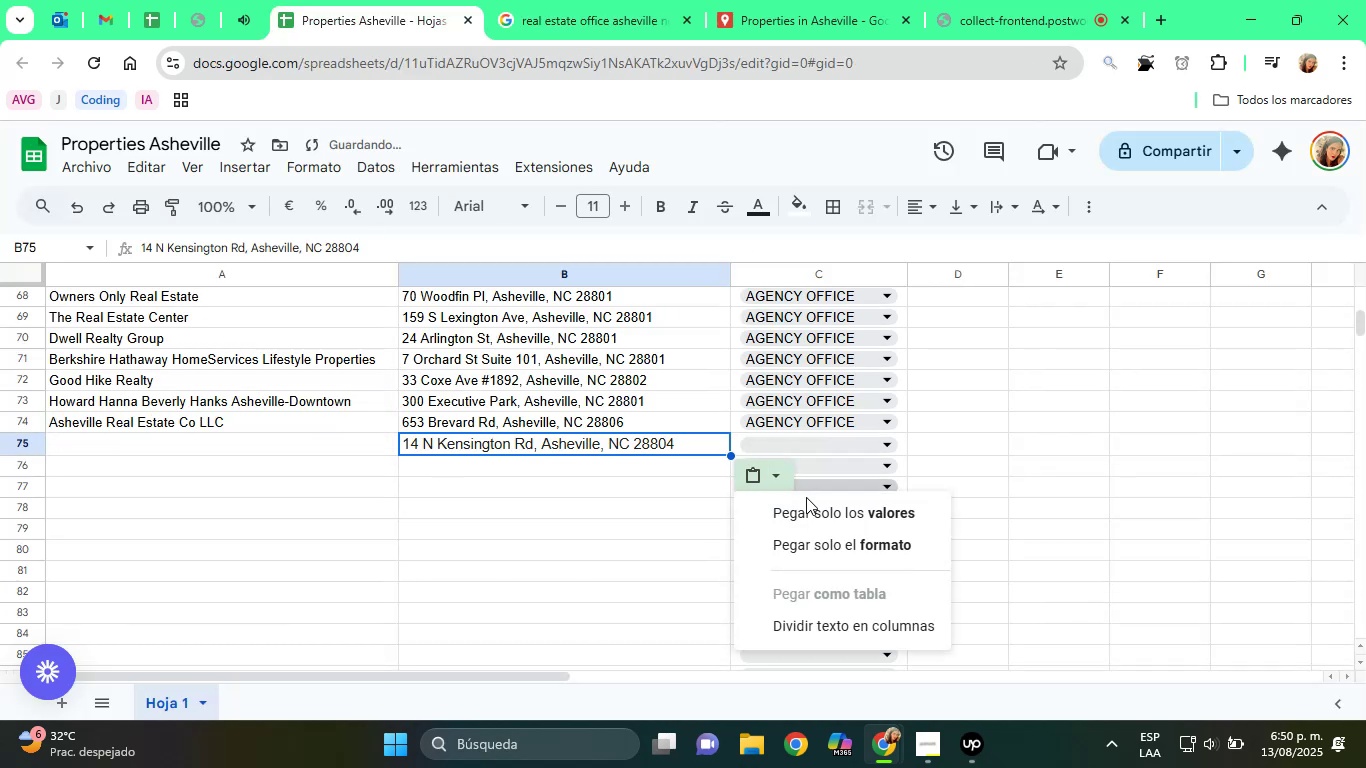 
left_click([807, 498])
 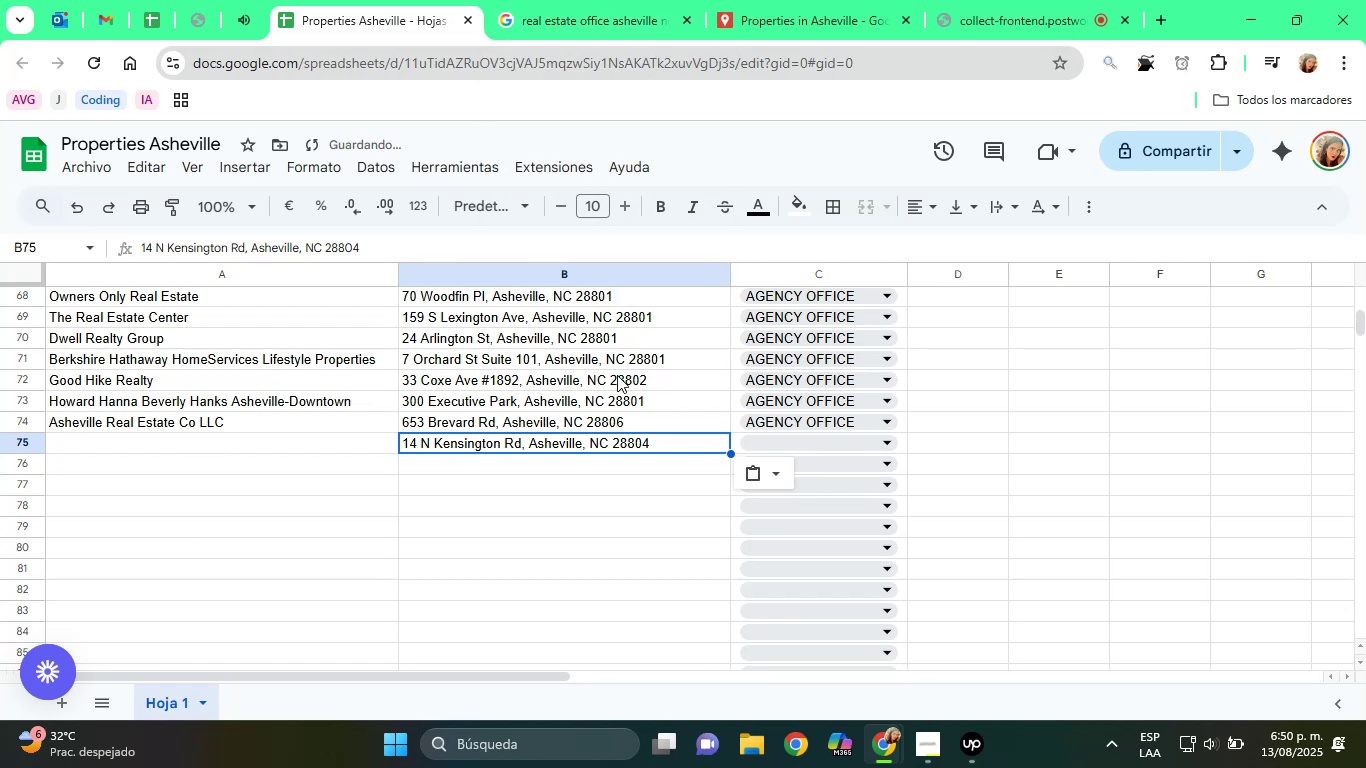 
left_click([576, 0])
 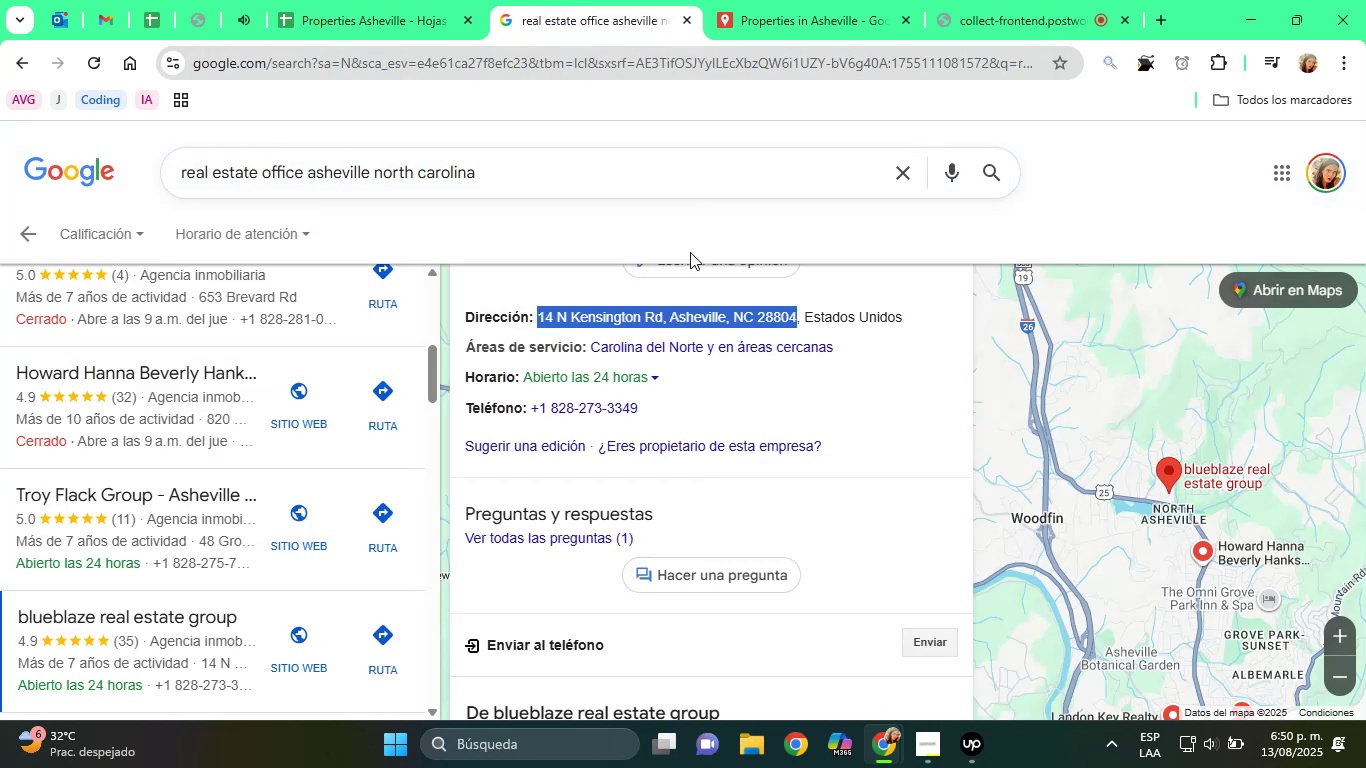 
scroll: coordinate [803, 613], scroll_direction: up, amount: 12.0
 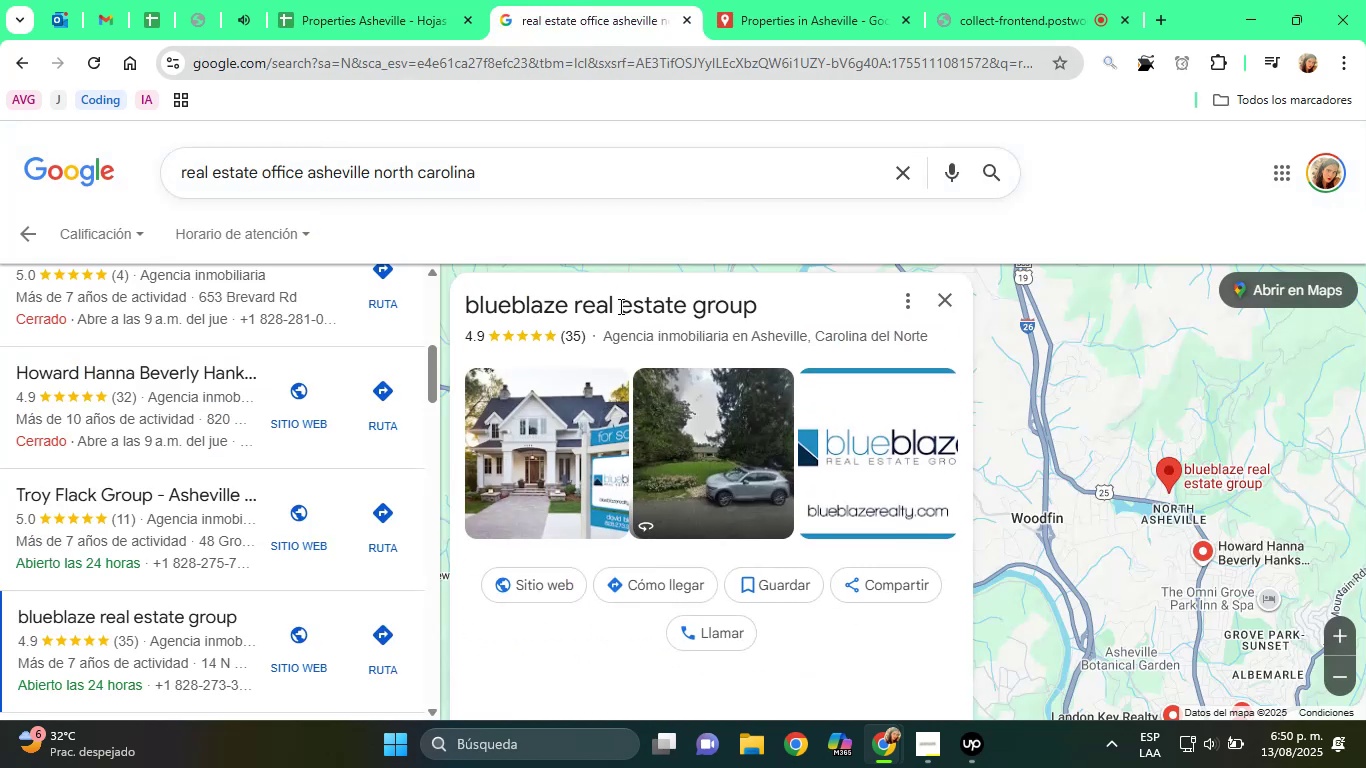 
double_click([619, 305])
 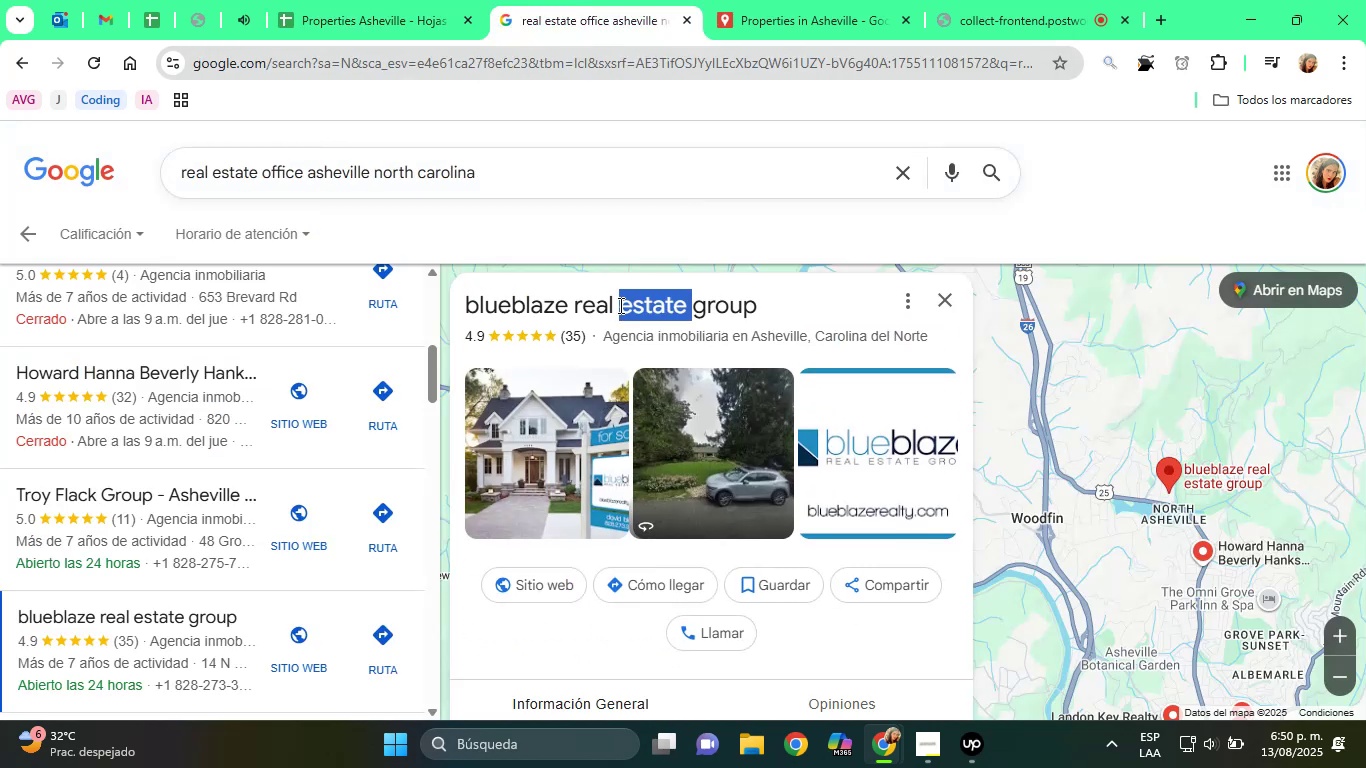 
triple_click([619, 305])
 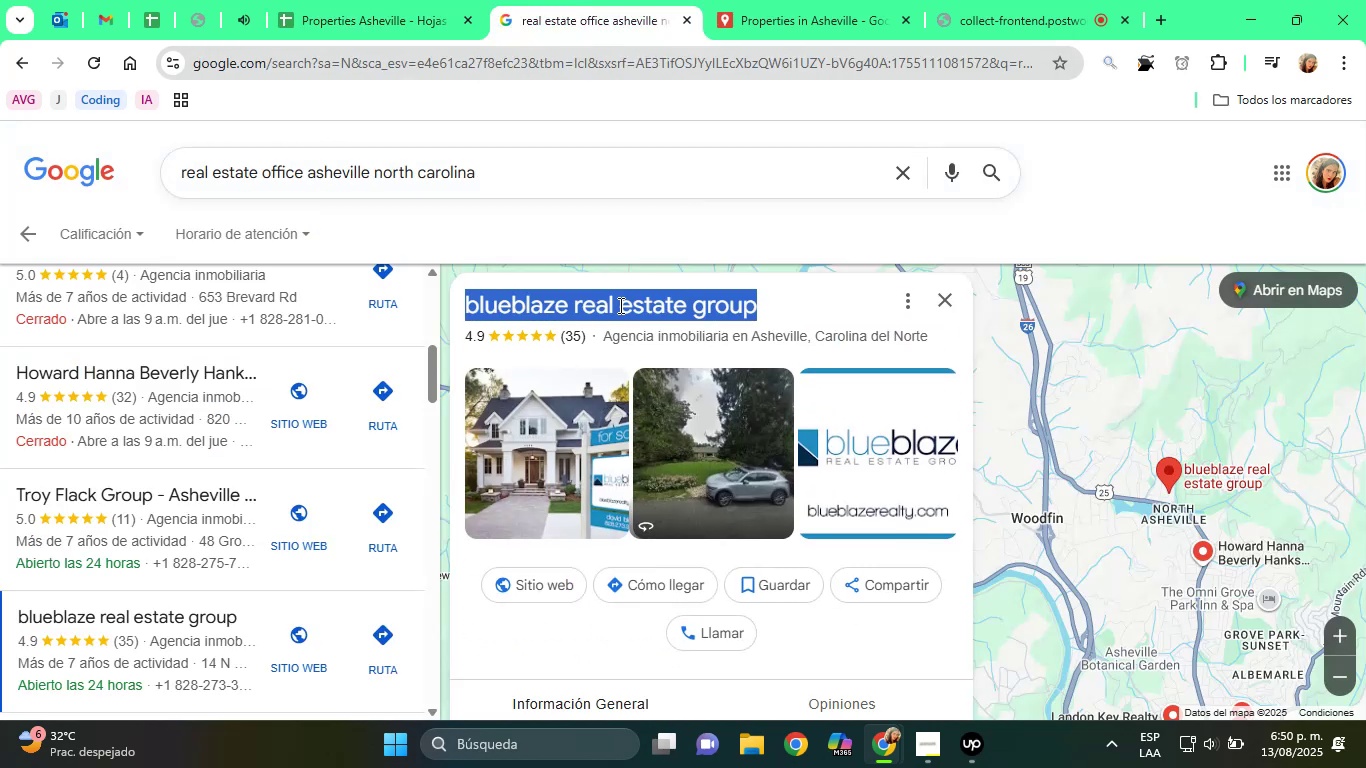 
right_click([619, 305])
 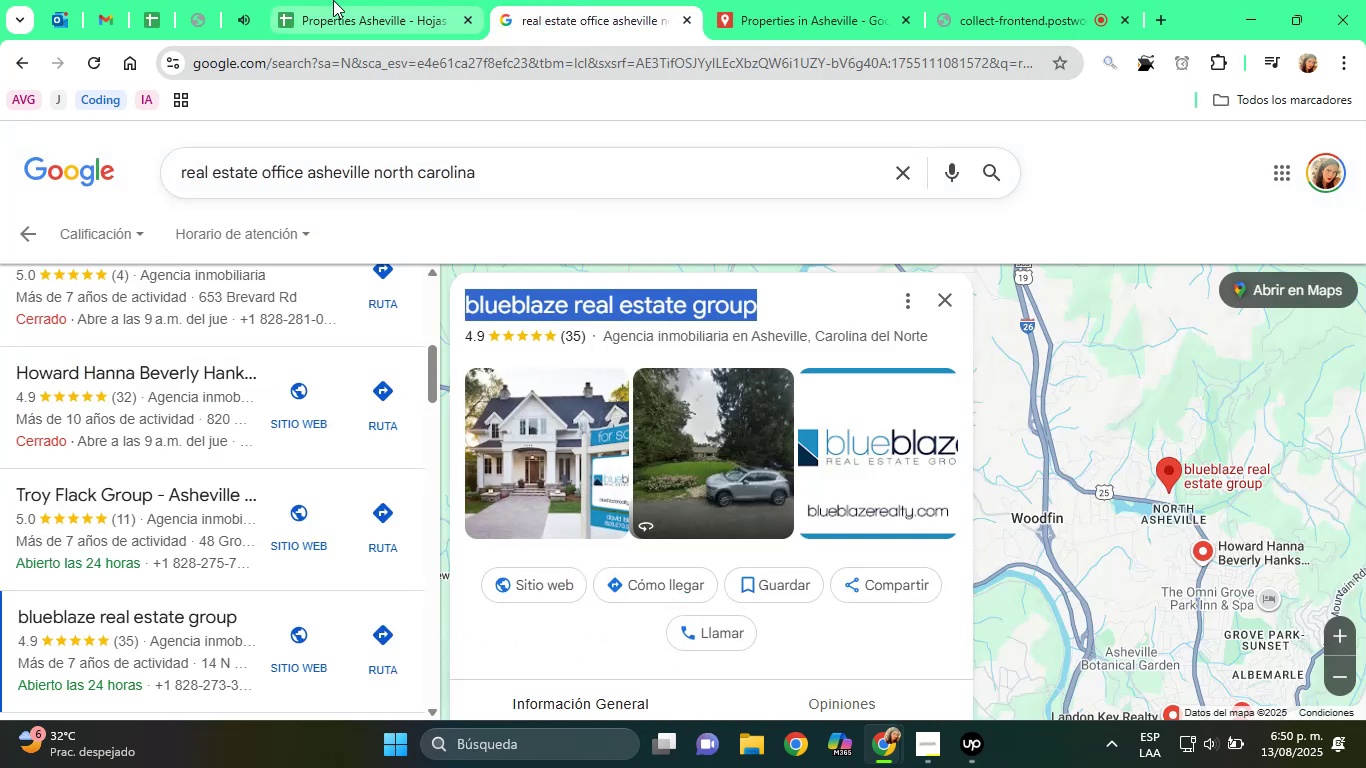 
left_click([352, 4])
 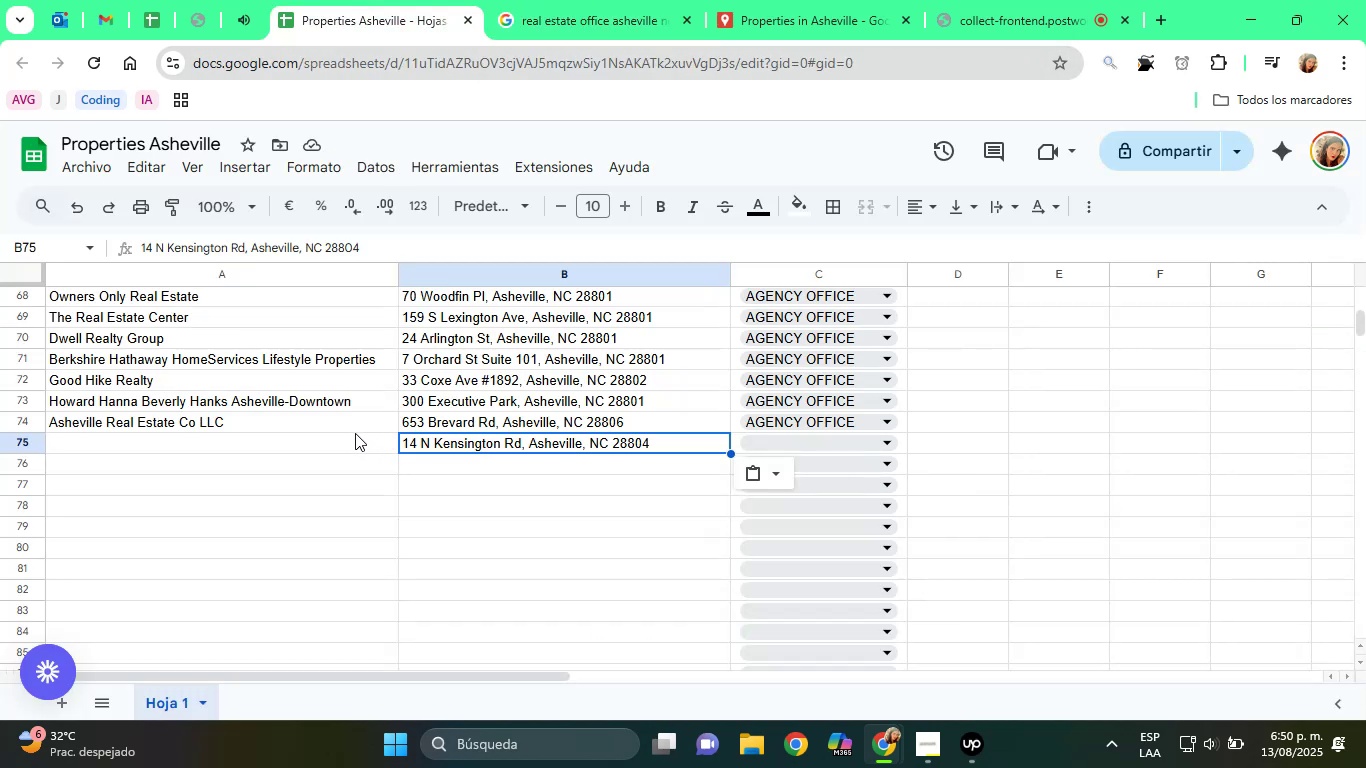 
left_click([333, 440])
 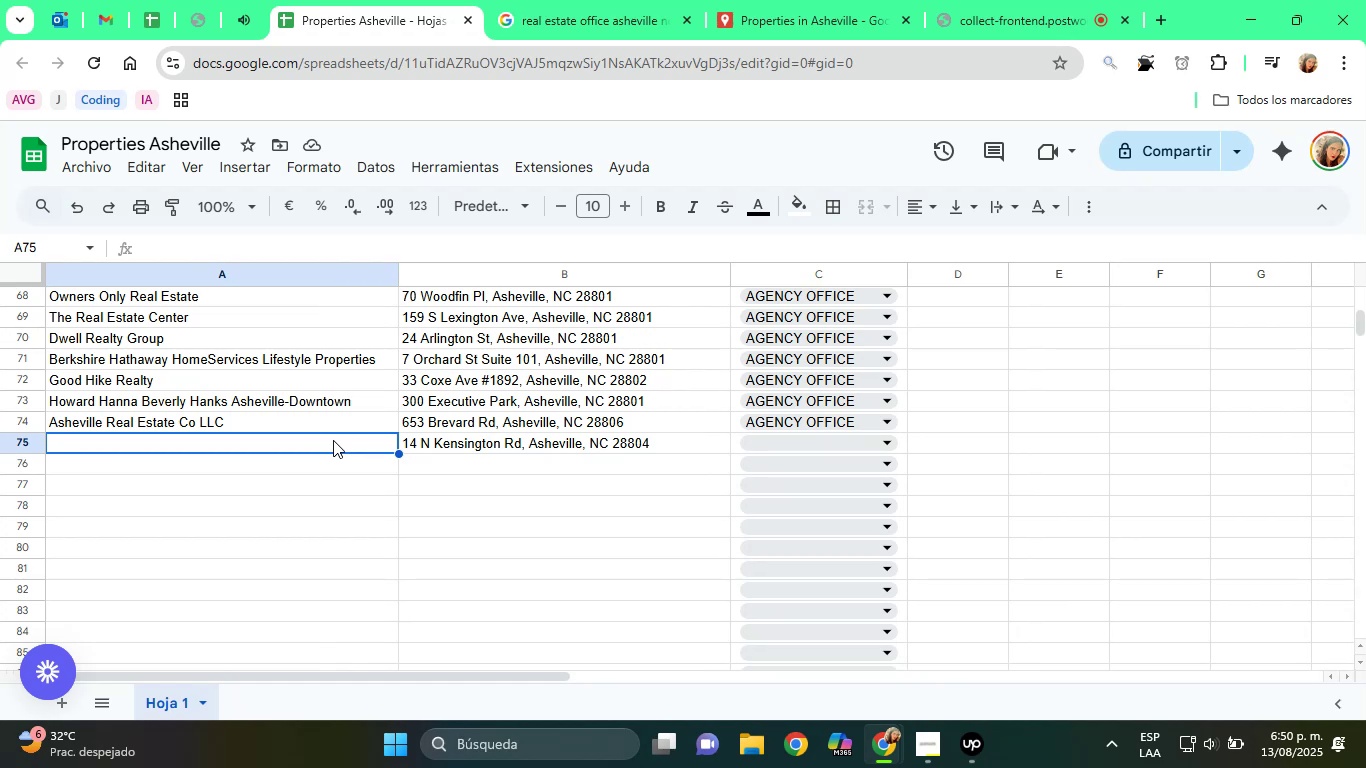 
key(Control+V)
 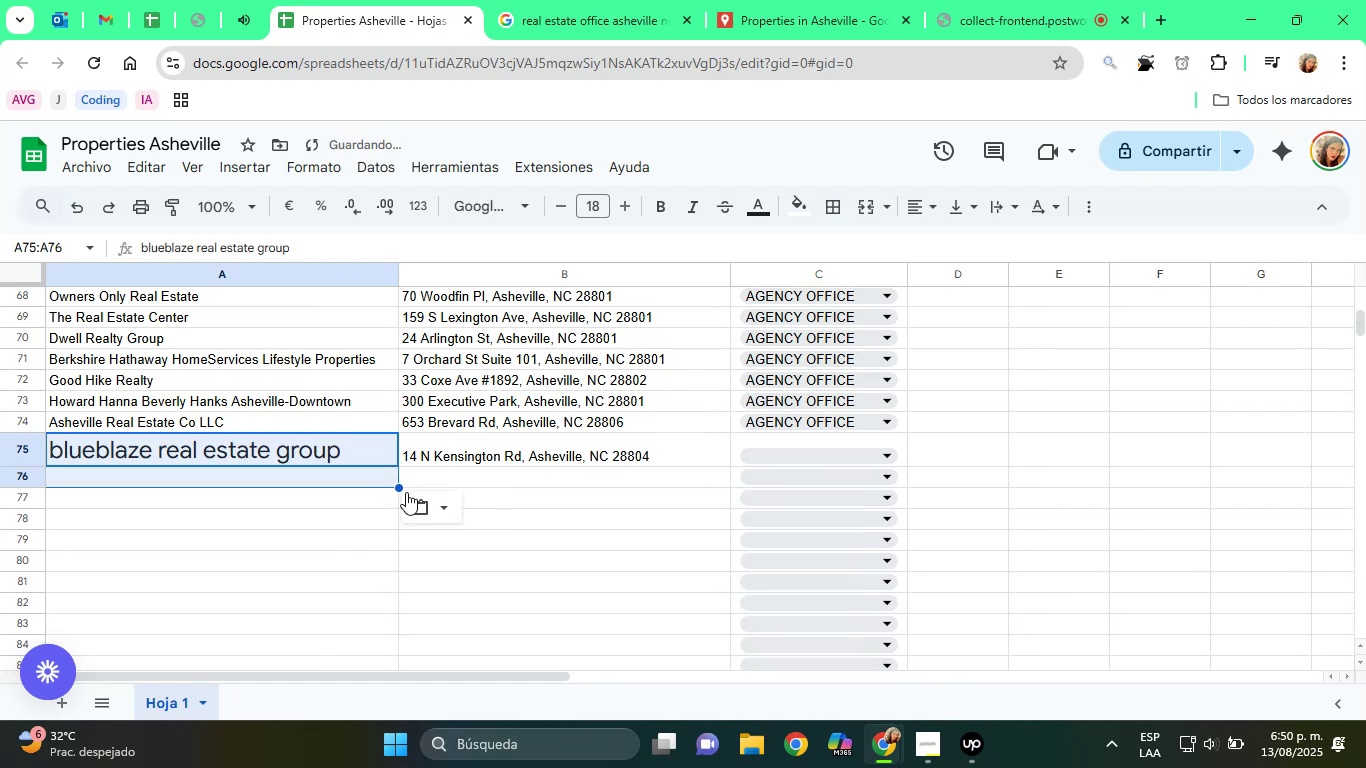 
left_click([432, 504])
 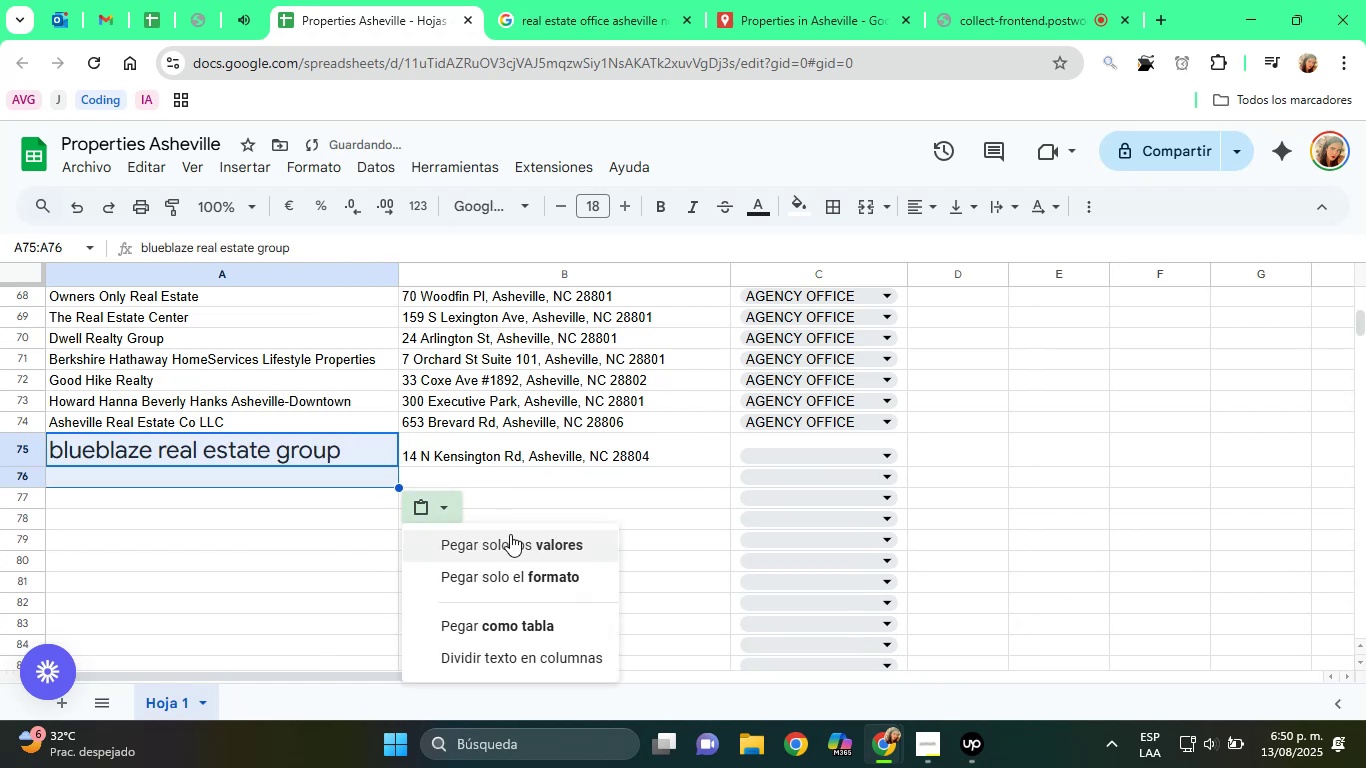 
left_click([516, 536])
 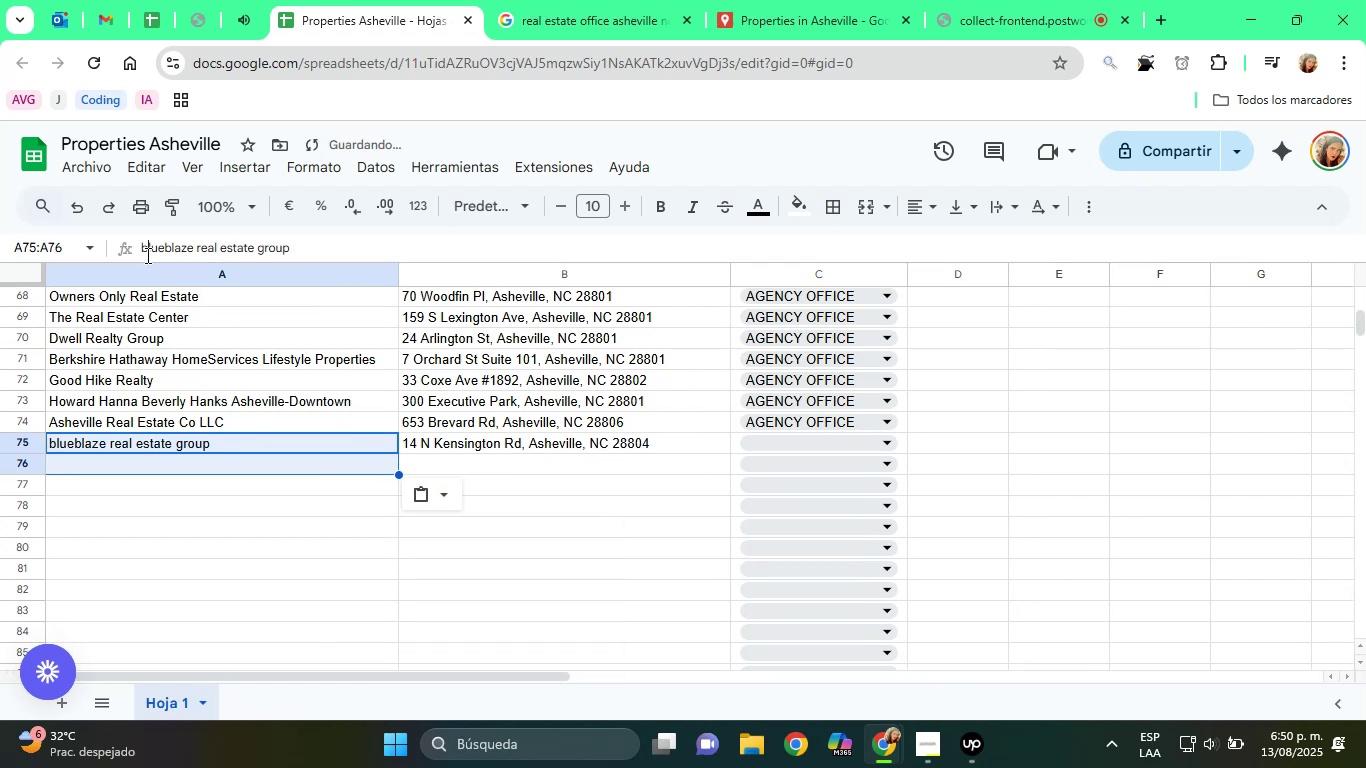 
key(Backspace)
 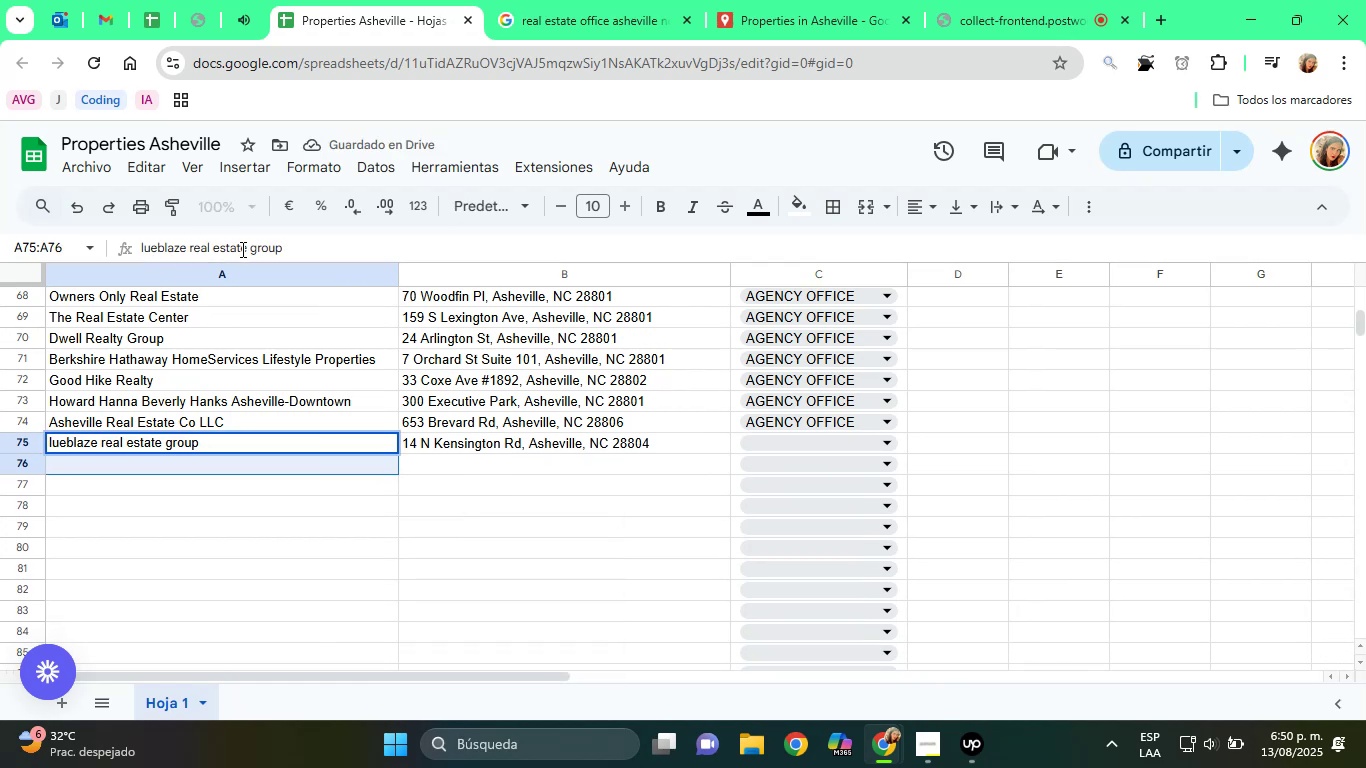 
key(Shift+ShiftRight)
 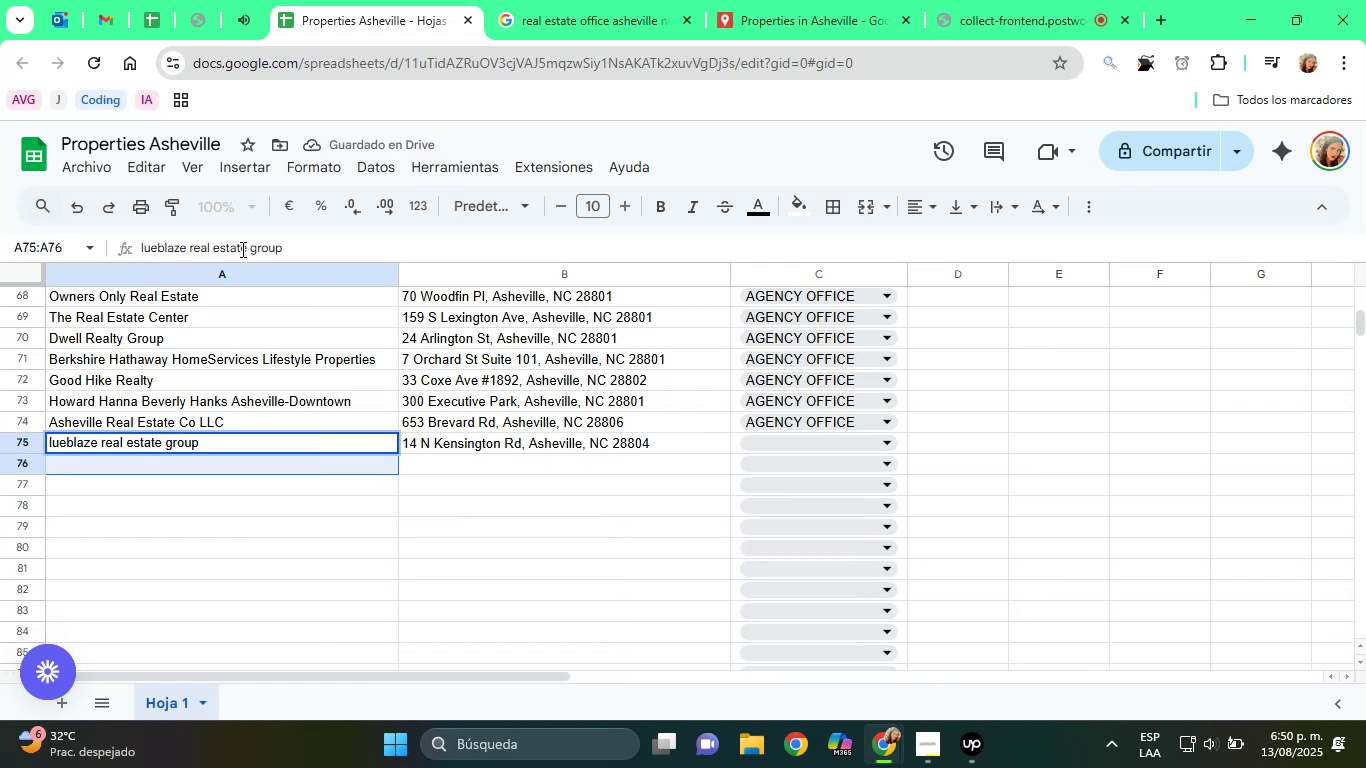 
key(Shift+B)
 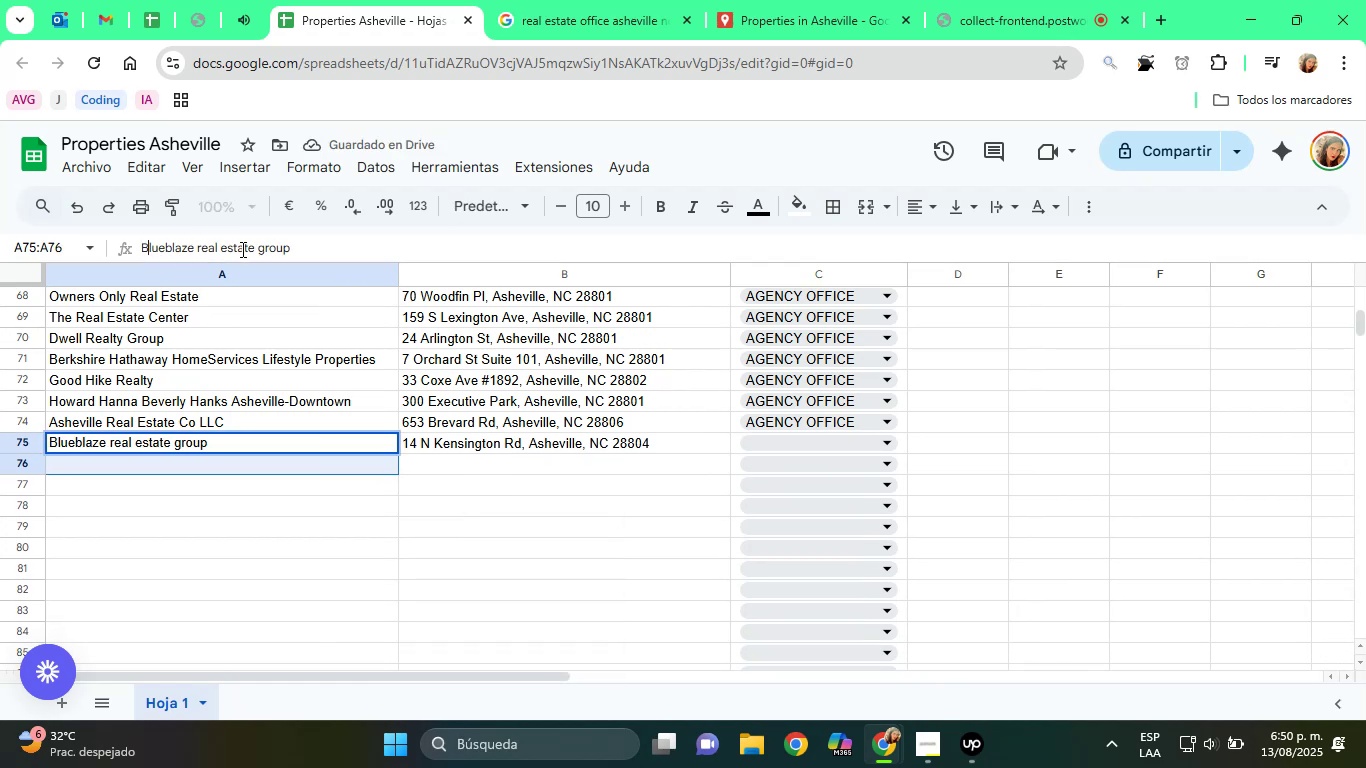 
key(ArrowRight)
 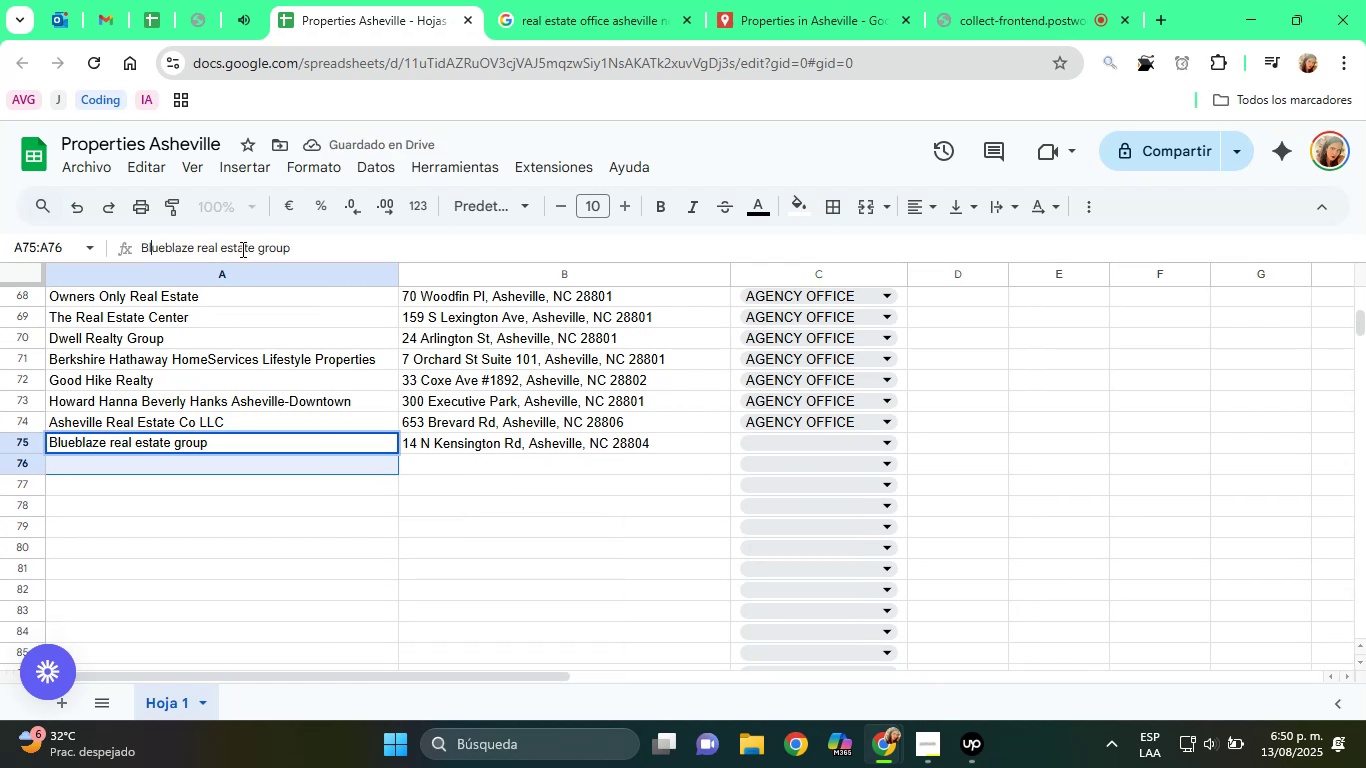 
key(ArrowRight)
 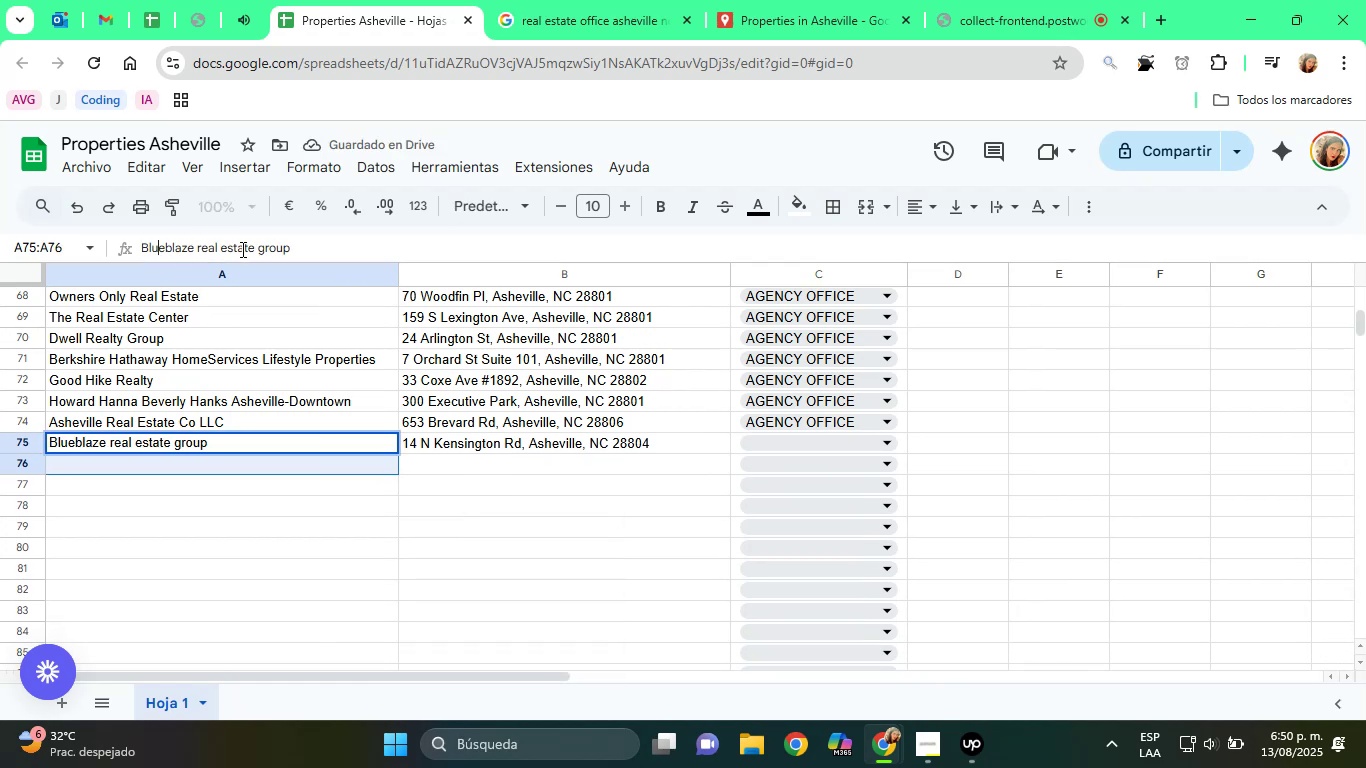 
key(ArrowRight)
 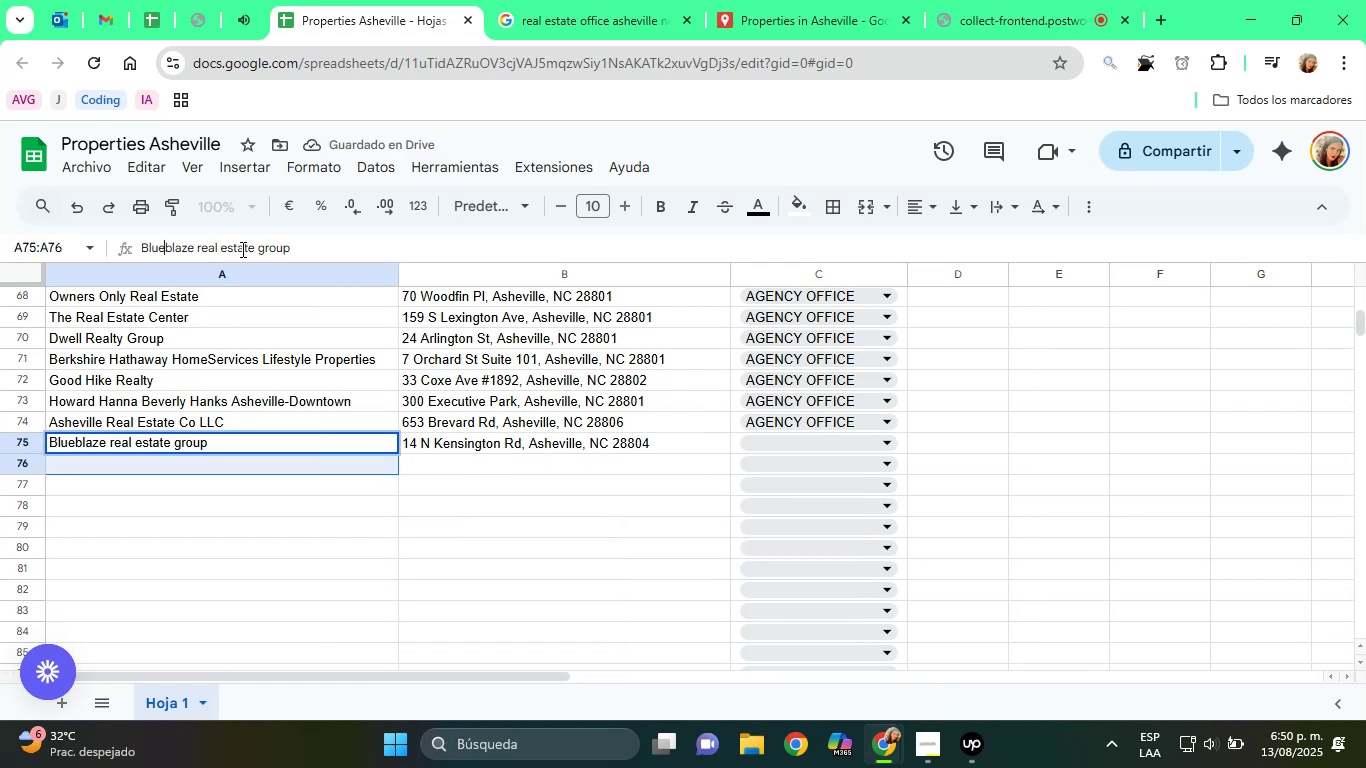 
hold_key(key=ArrowRight, duration=0.67)
 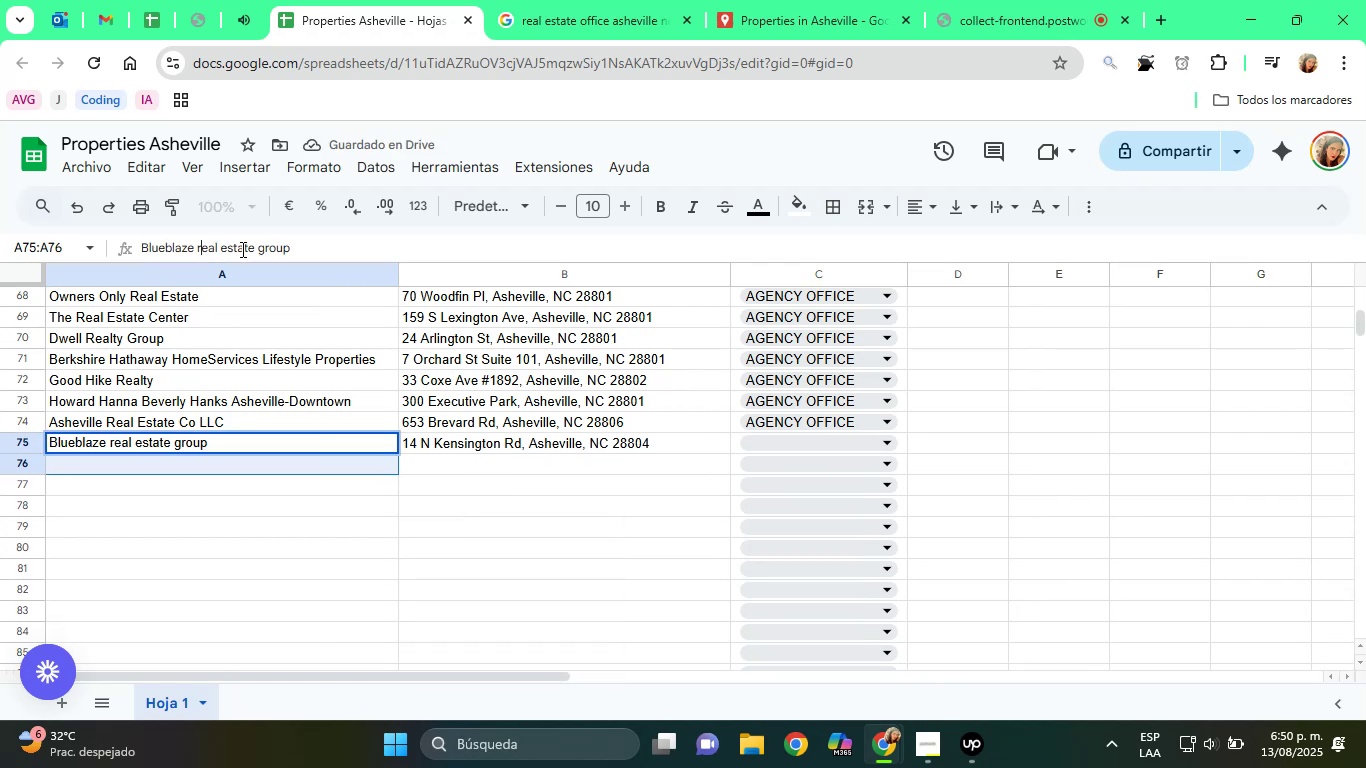 
key(ArrowRight)
 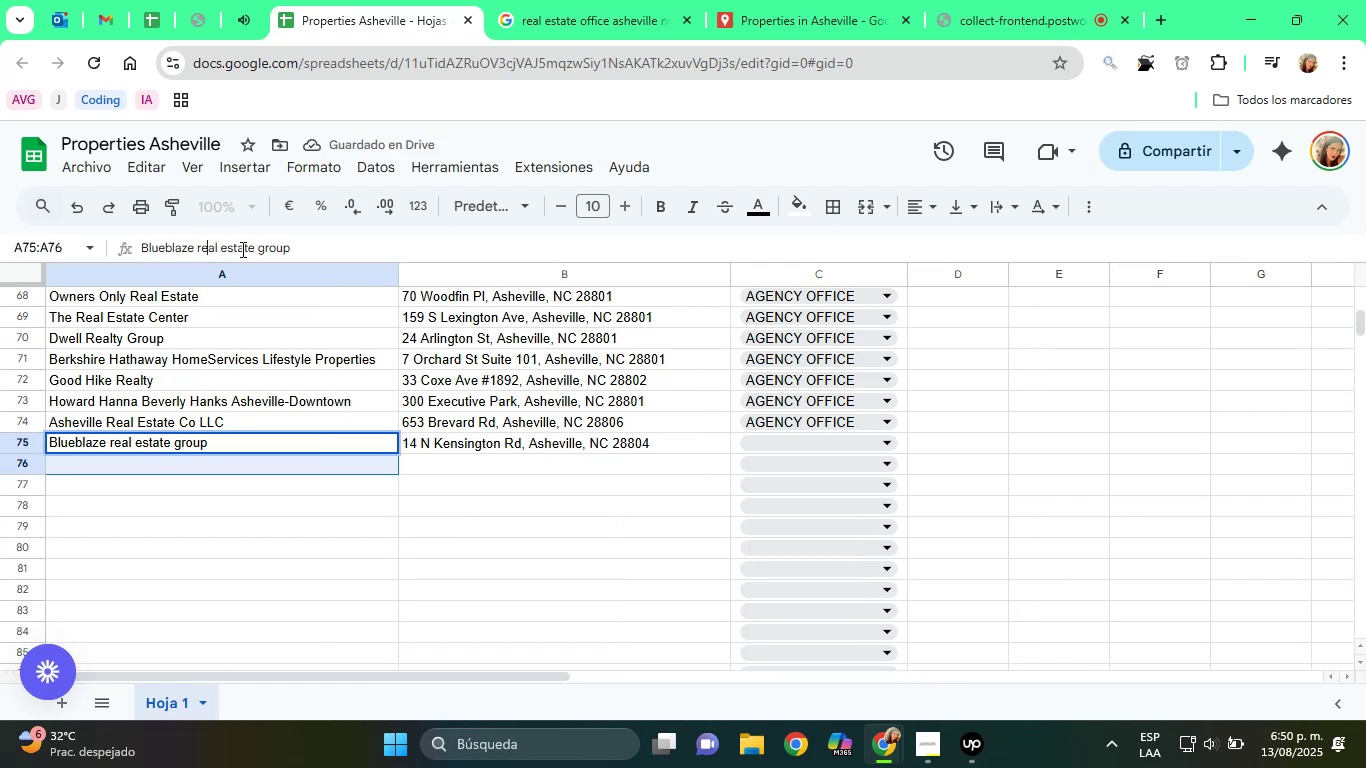 
key(ArrowLeft)
 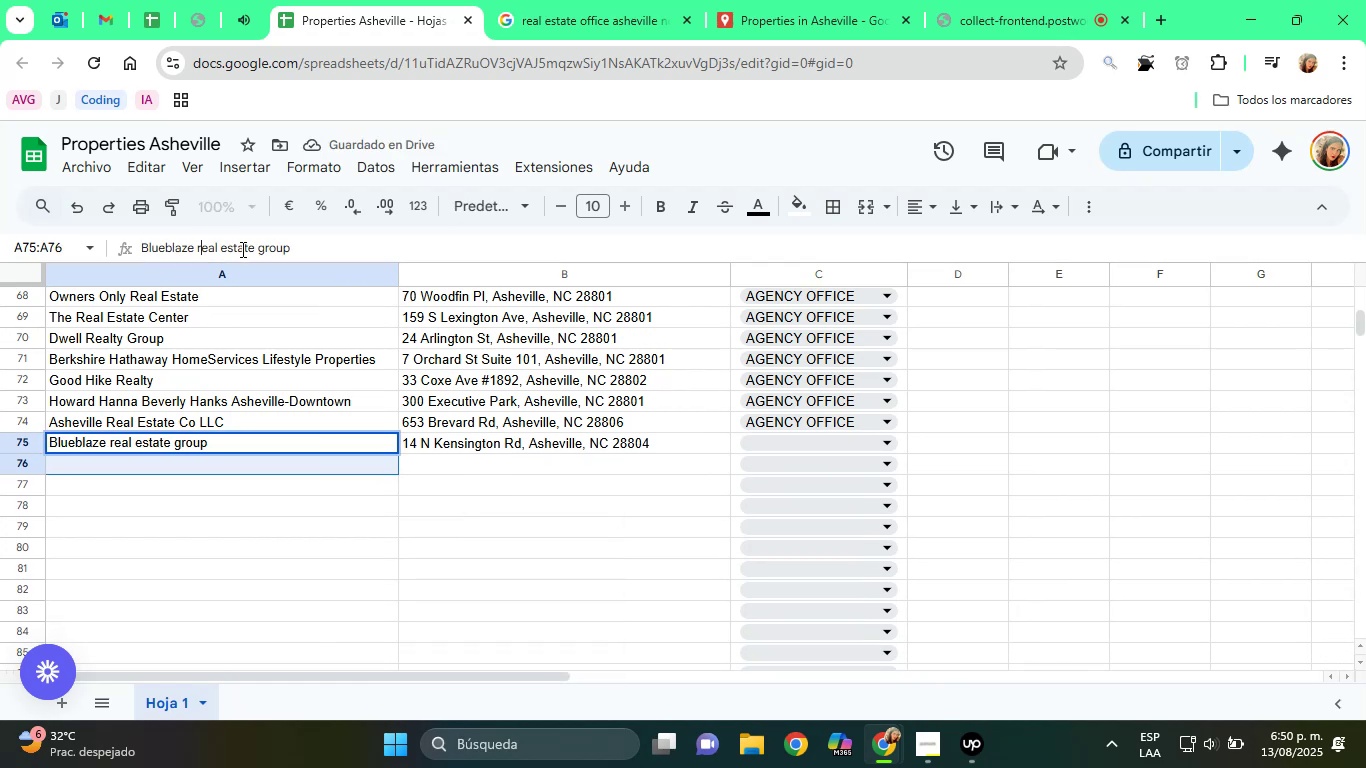 
key(Backspace)
 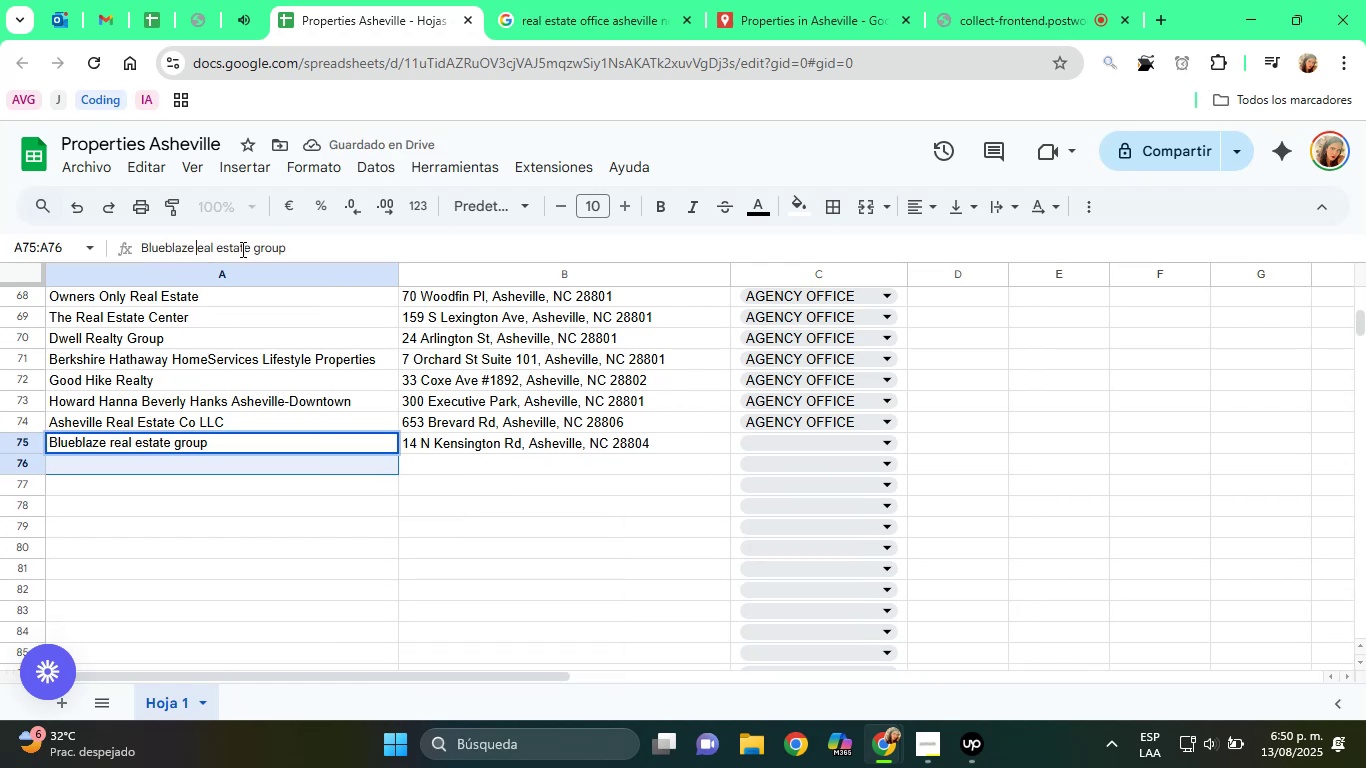 
key(Shift+ShiftRight)
 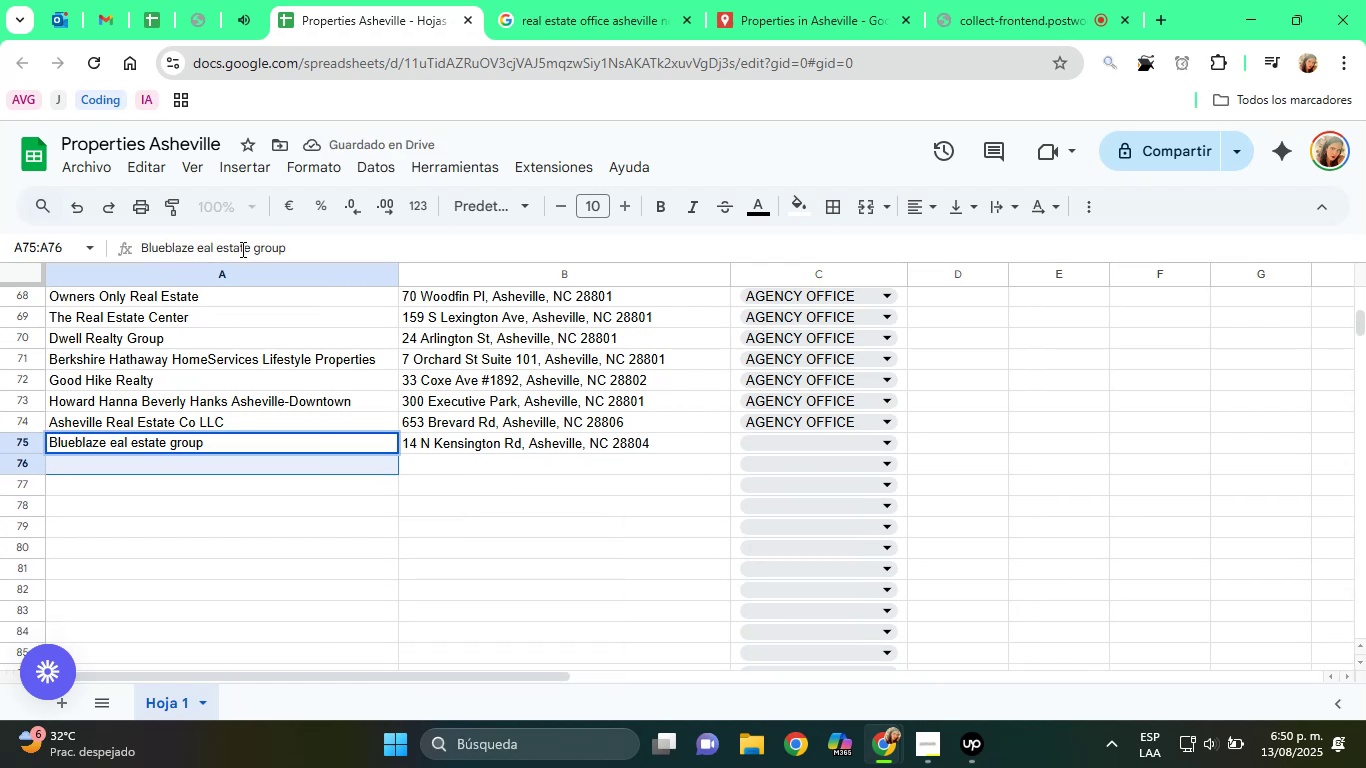 
key(Shift+R)
 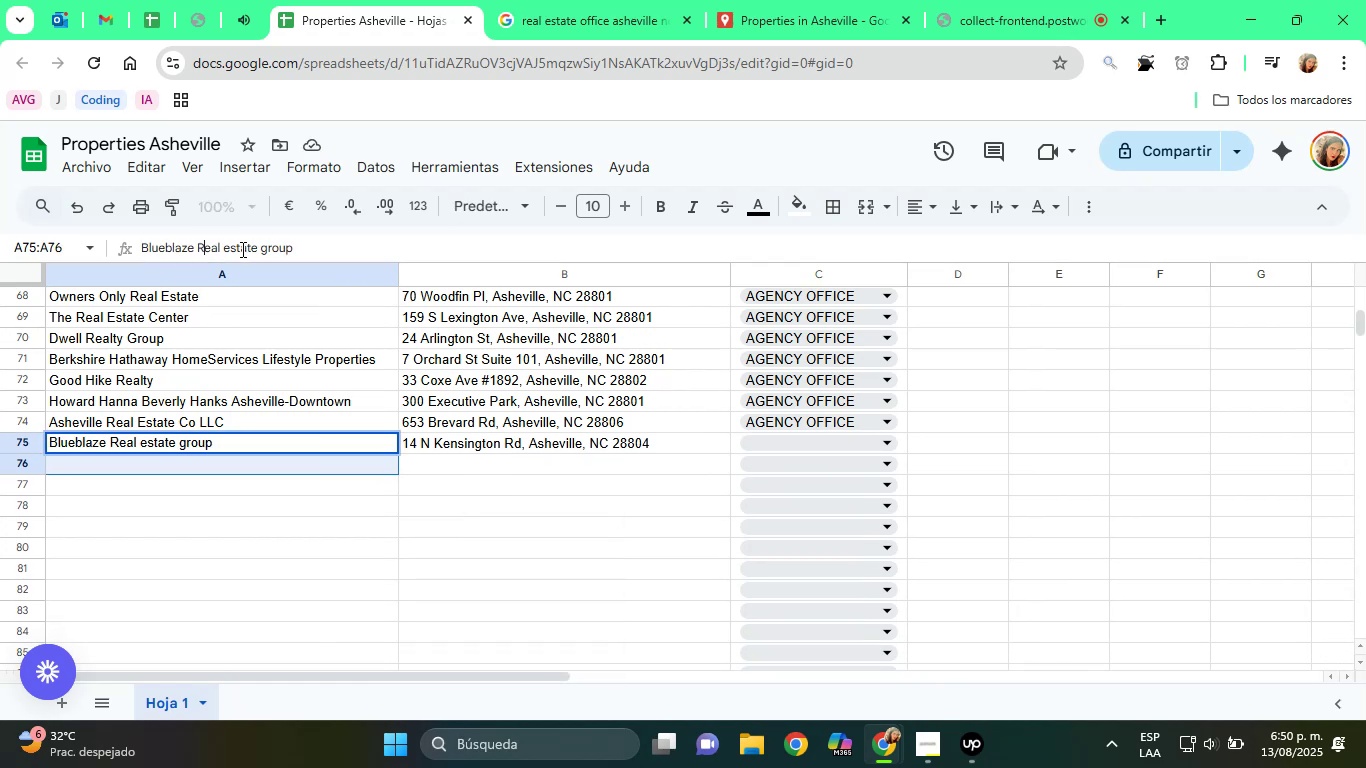 
key(ArrowRight)
 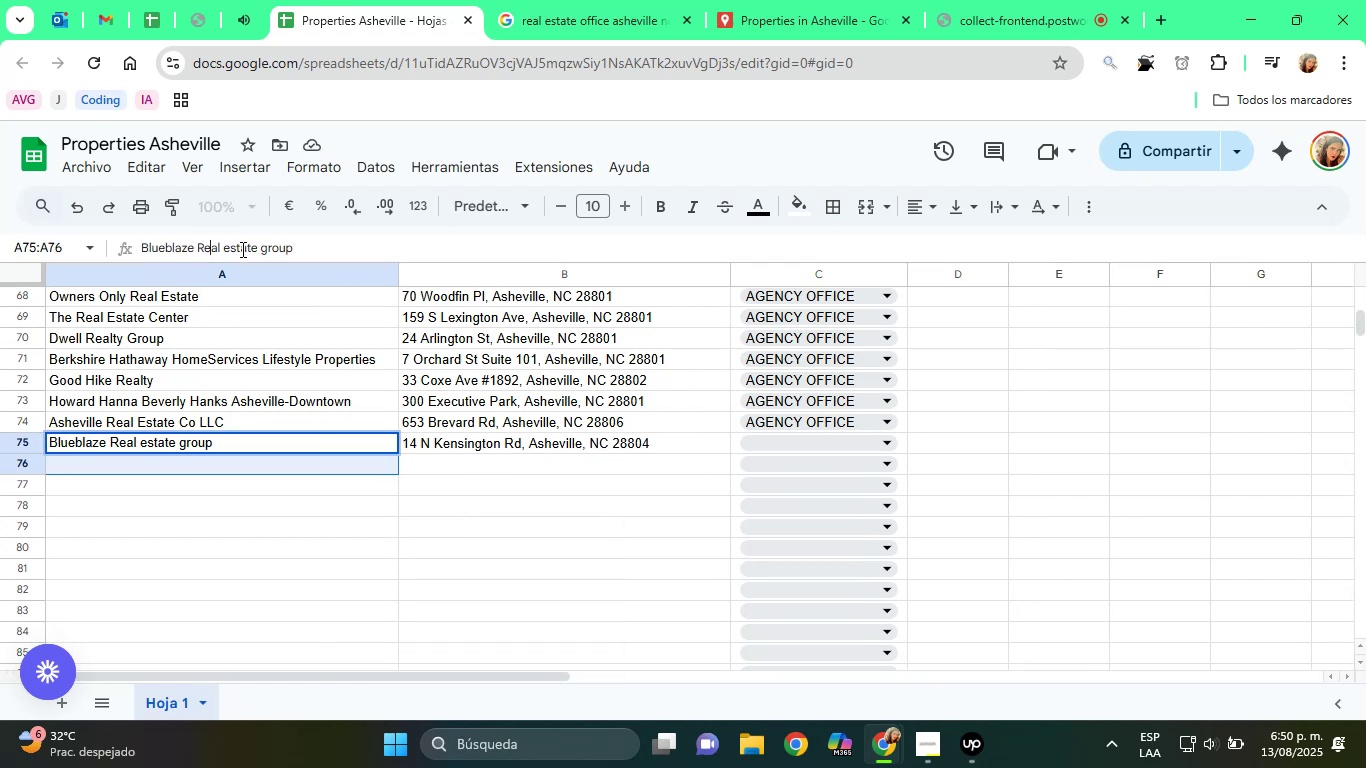 
key(ArrowRight)
 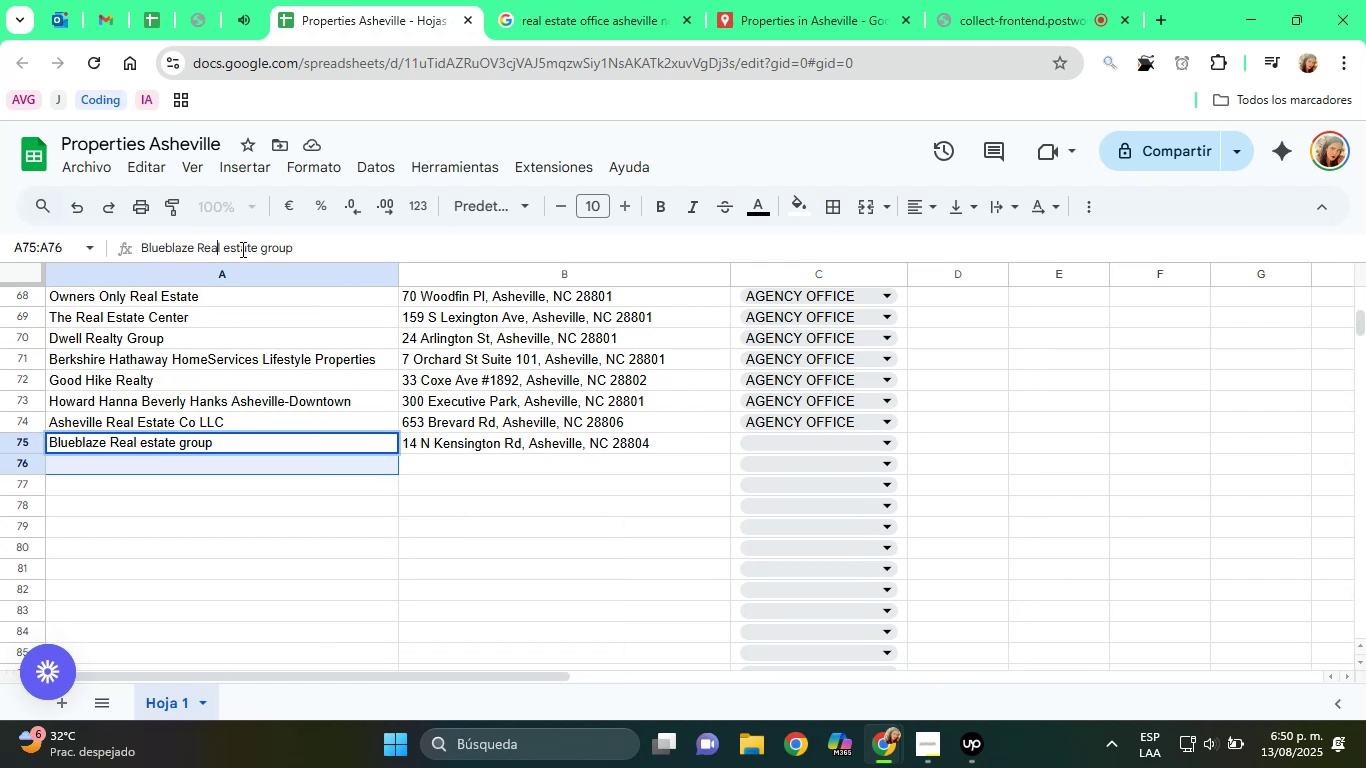 
key(ArrowRight)
 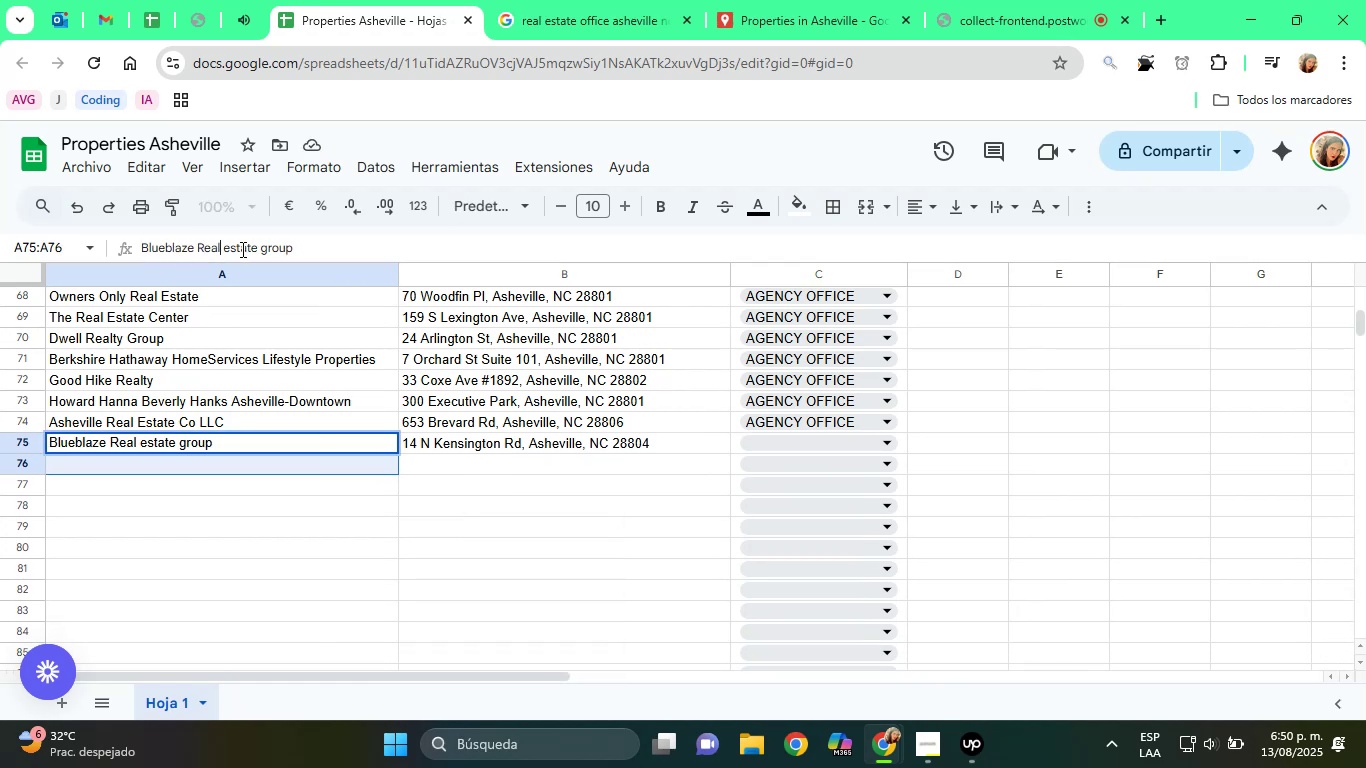 
key(ArrowRight)
 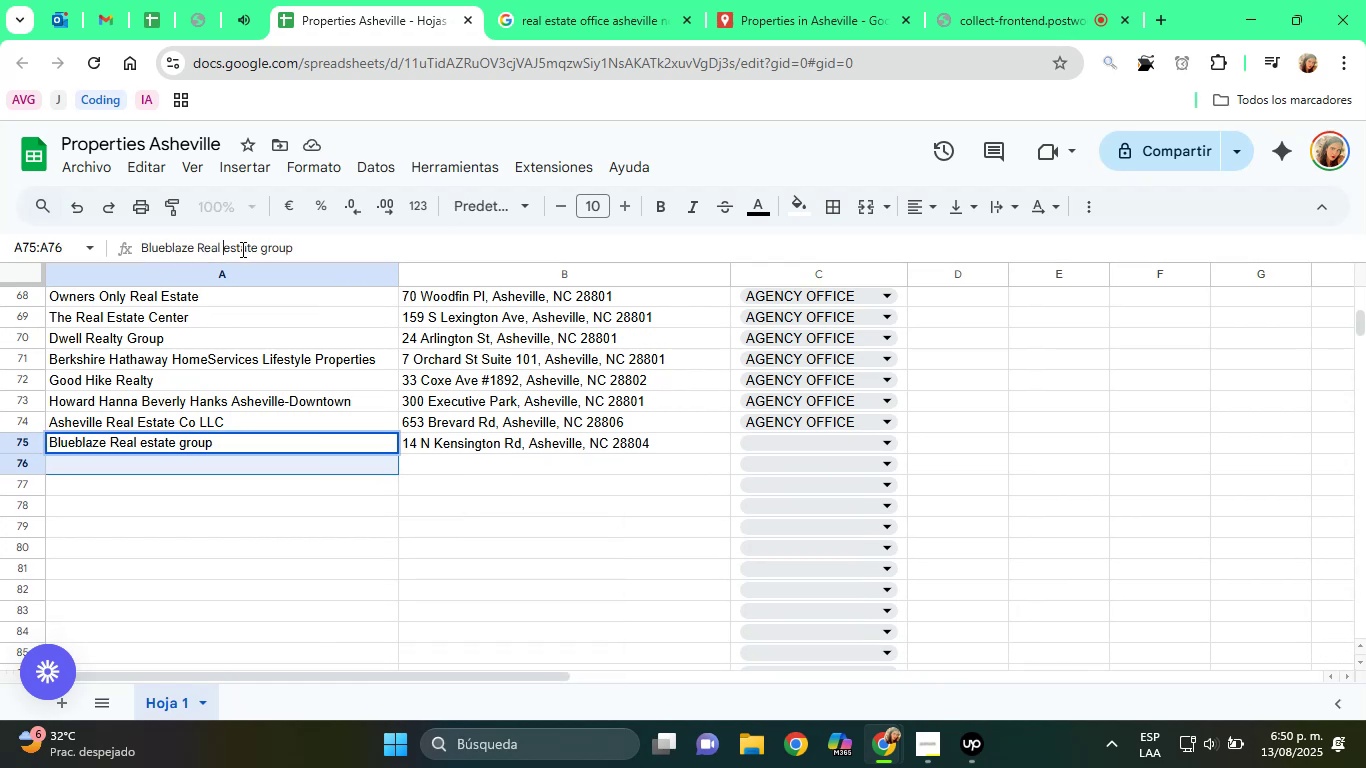 
key(ArrowRight)
 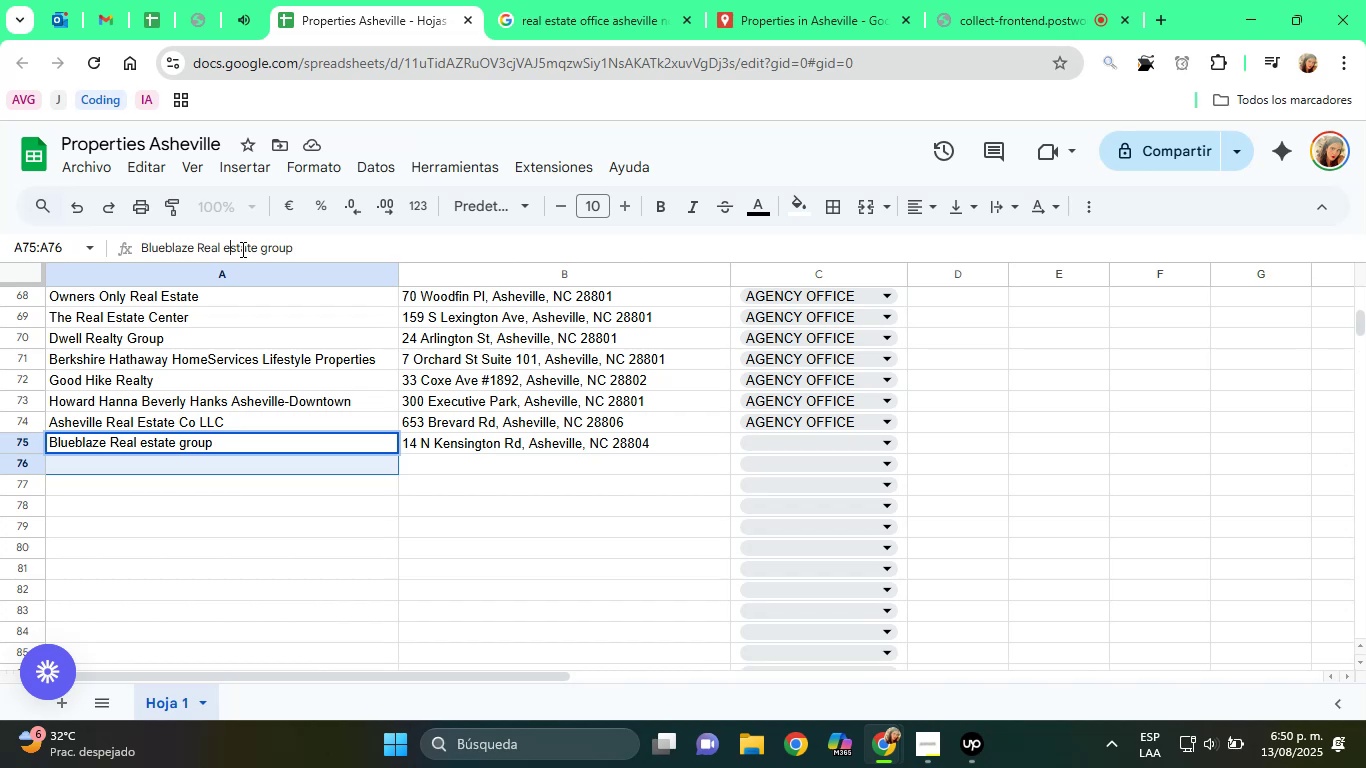 
key(Backspace)
 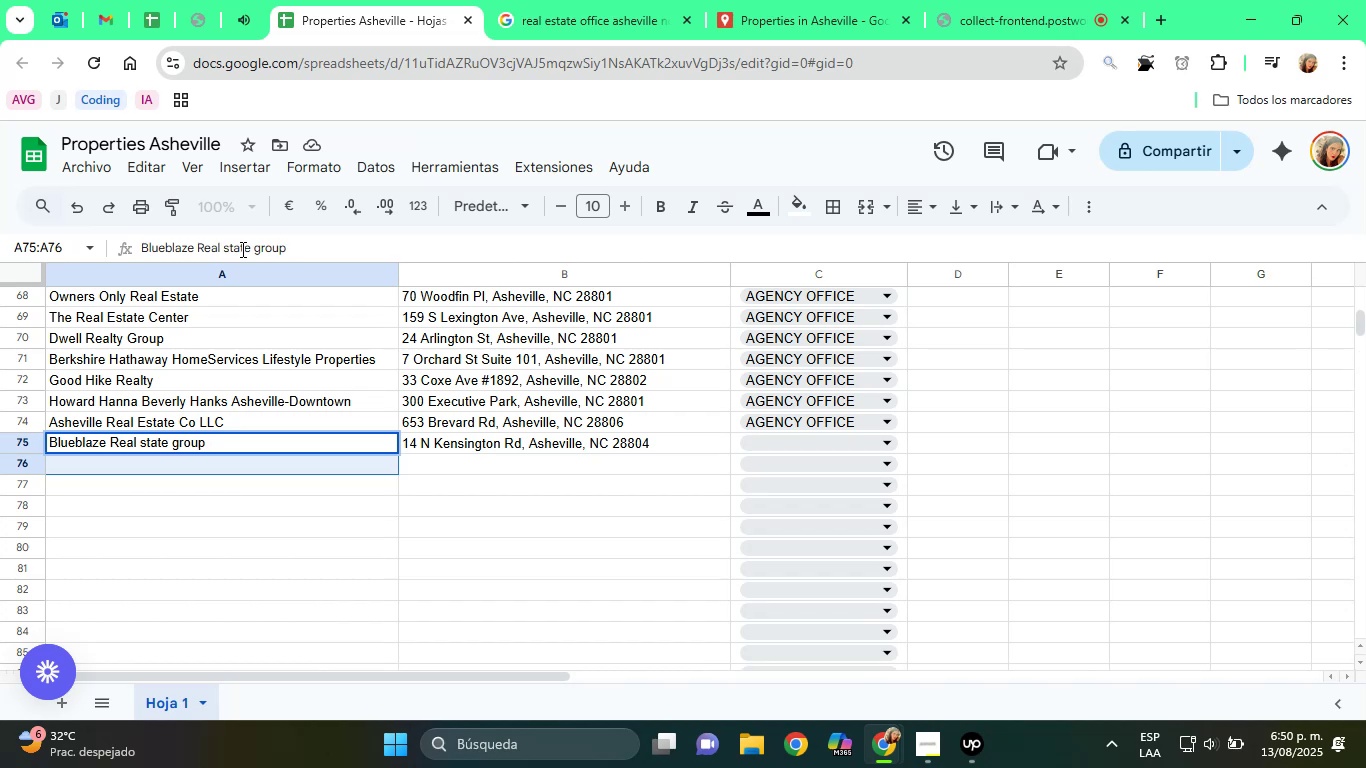 
key(Shift+ShiftRight)
 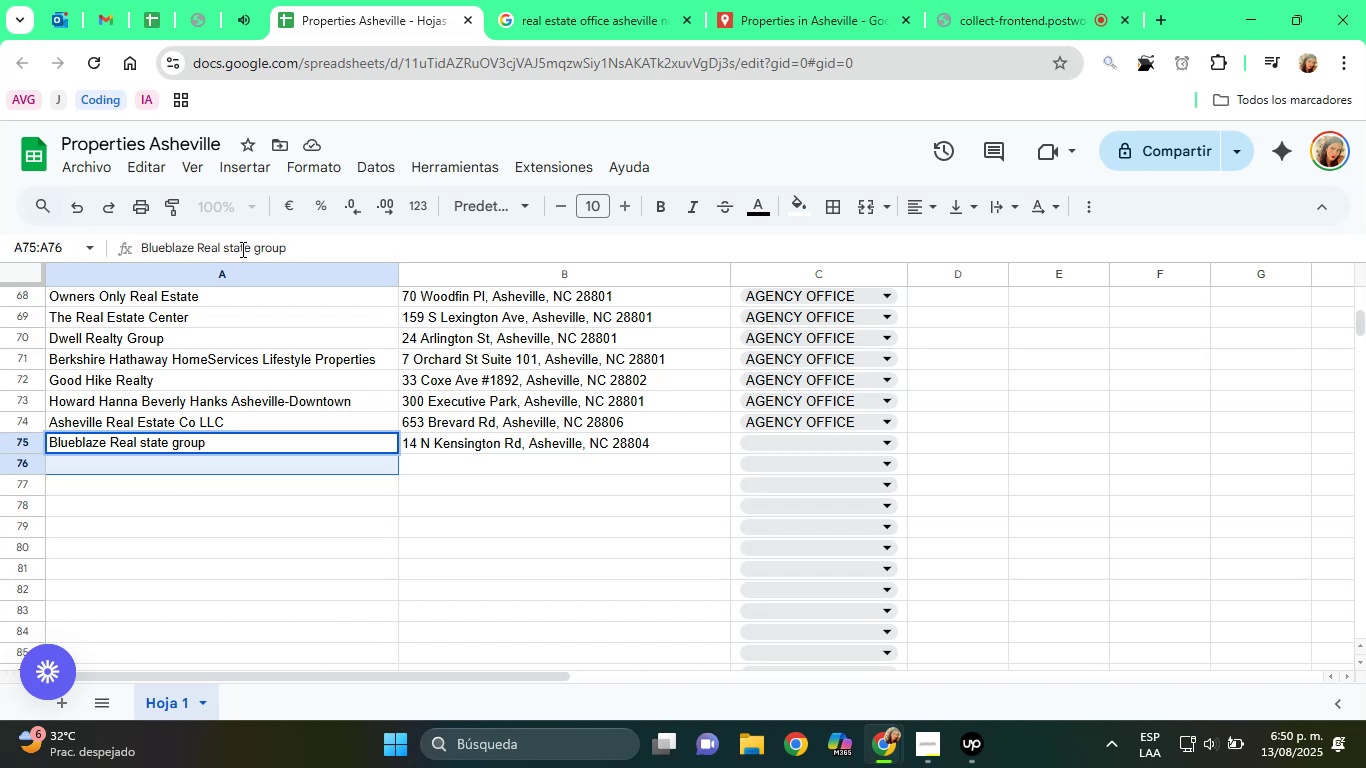 
key(Shift+E)
 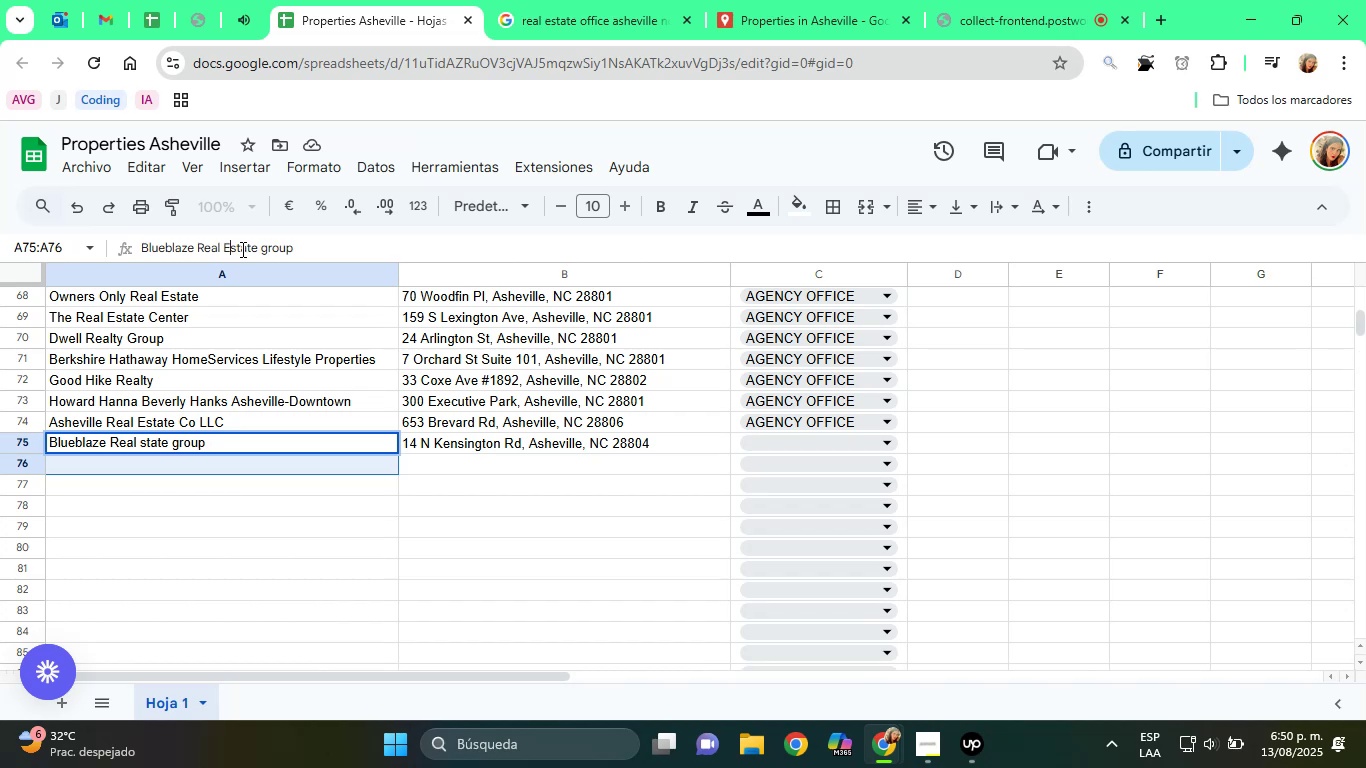 
hold_key(key=ArrowRight, duration=0.65)
 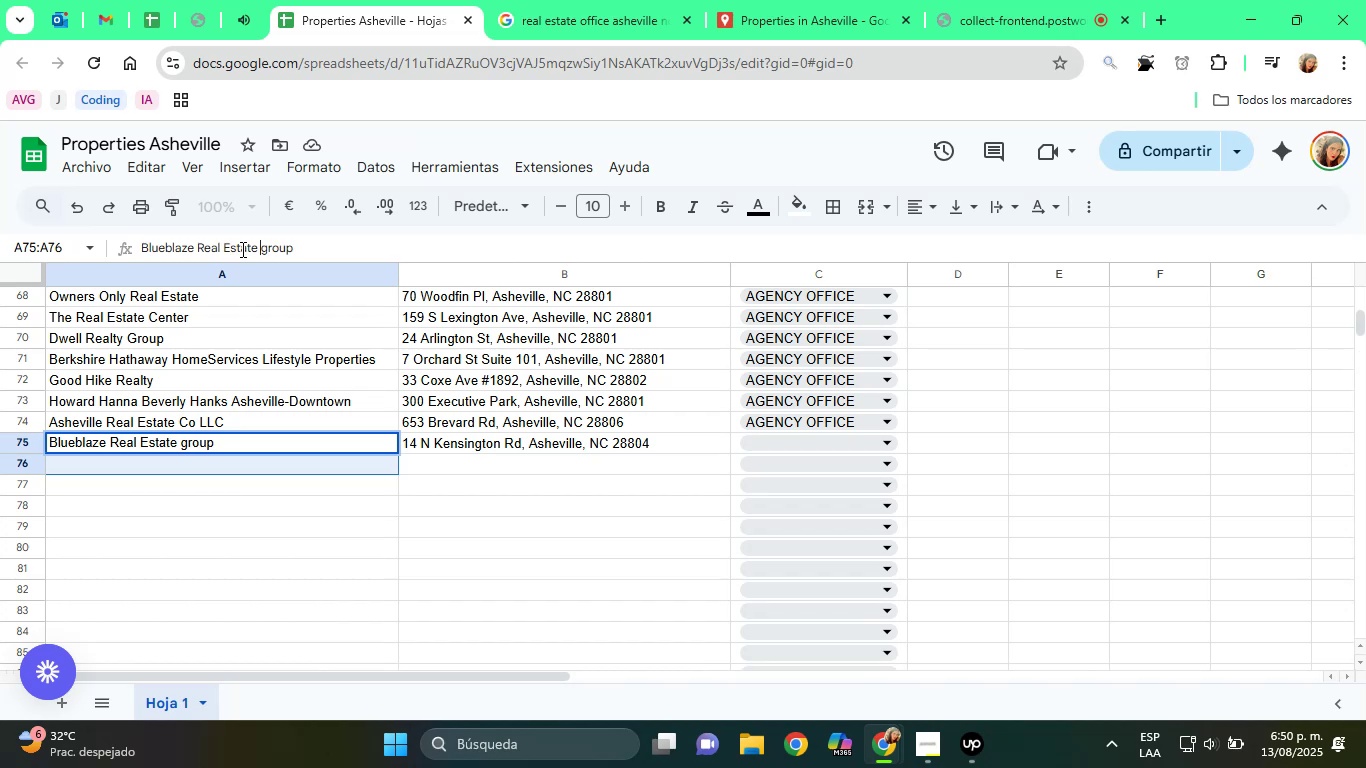 
key(ArrowRight)
 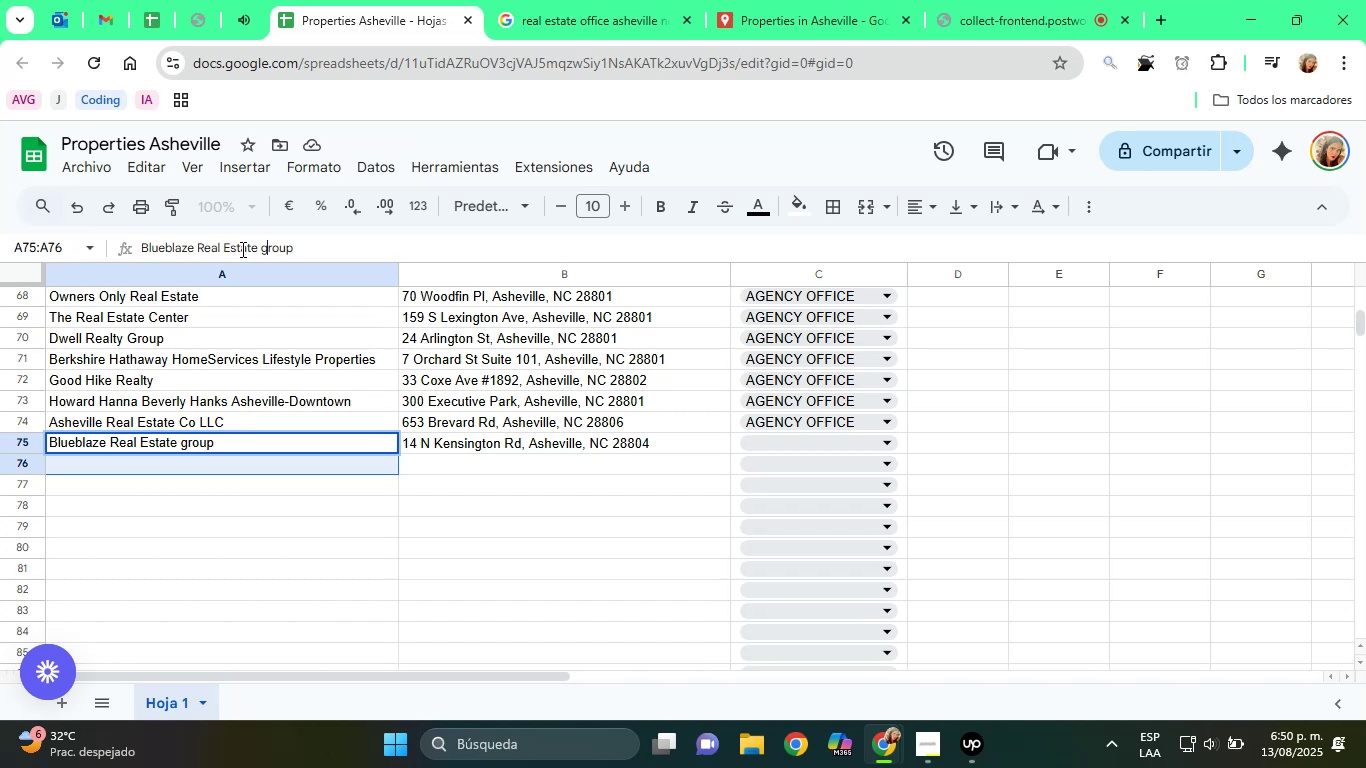 
key(Backspace)
 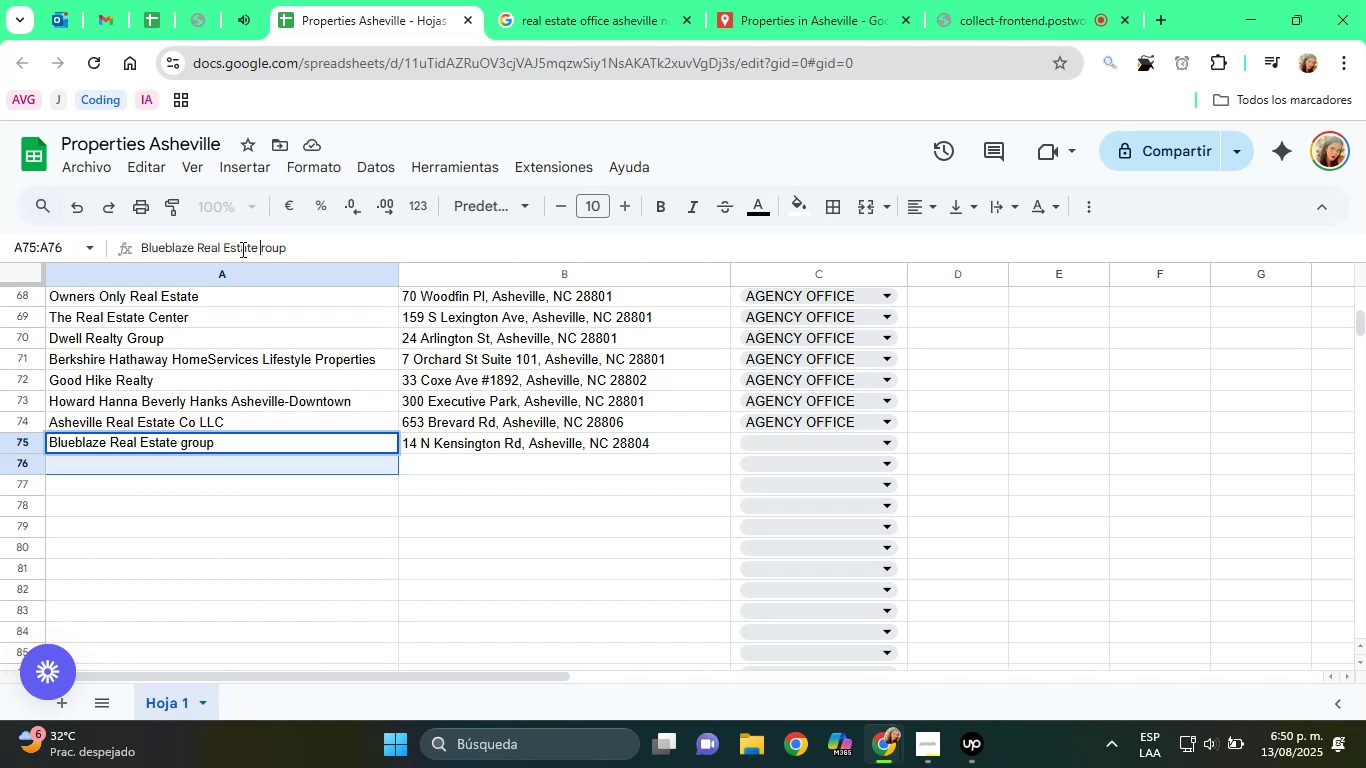 
key(Shift+ShiftRight)
 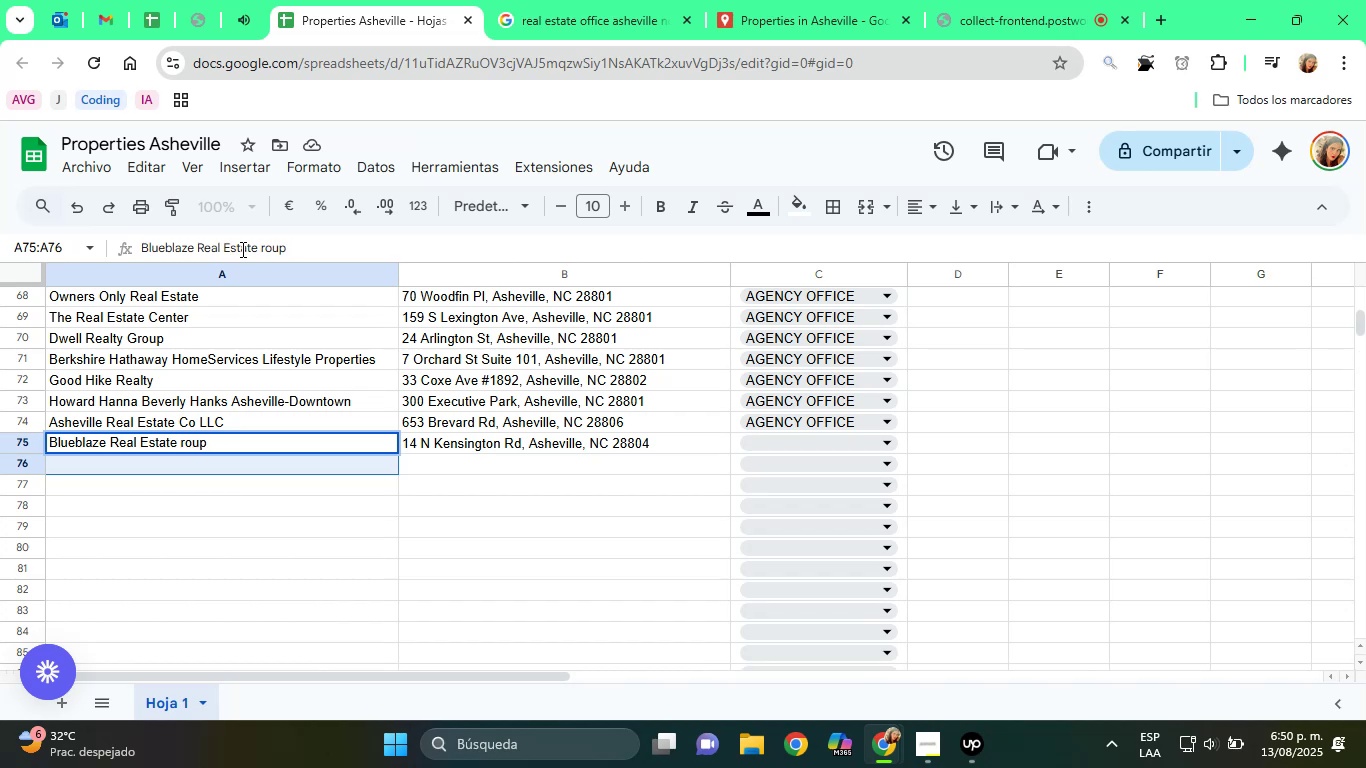 
key(Shift+G)
 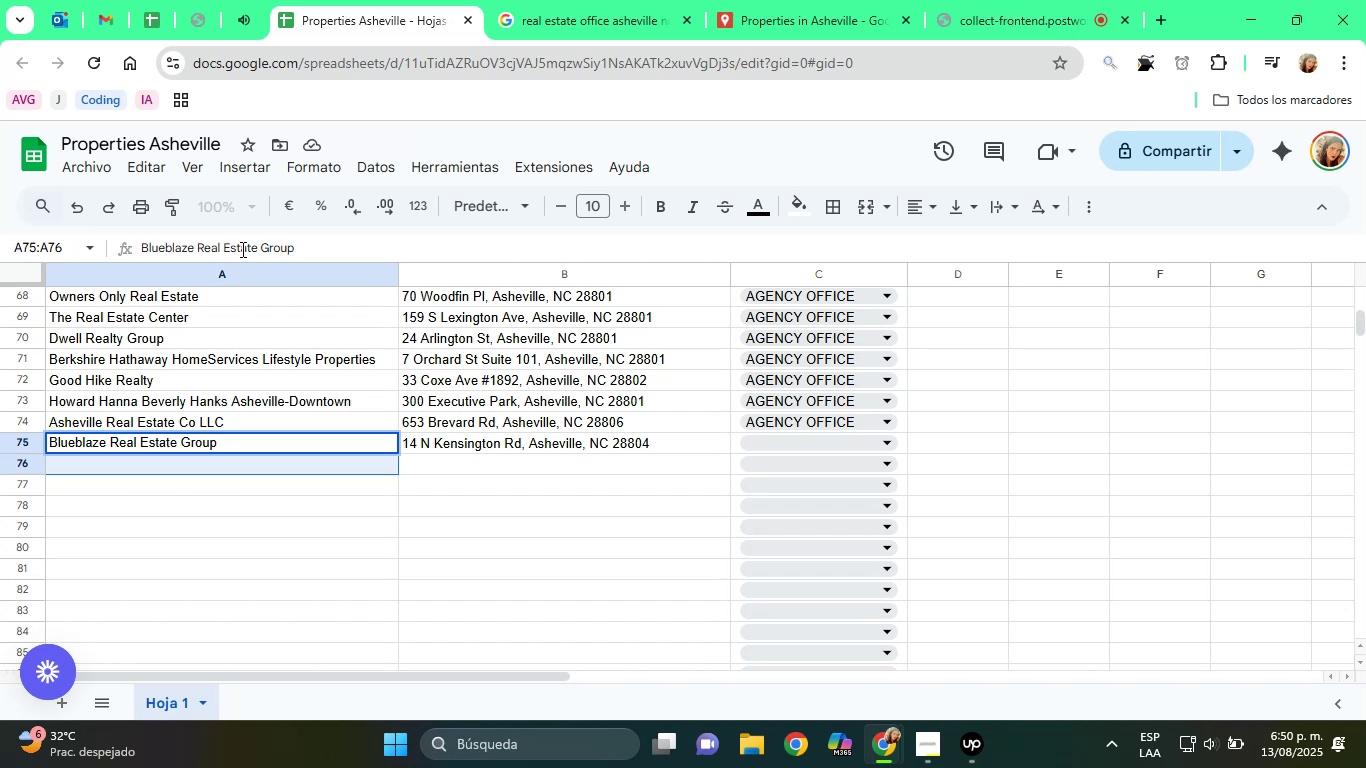 
double_click([241, 249])
 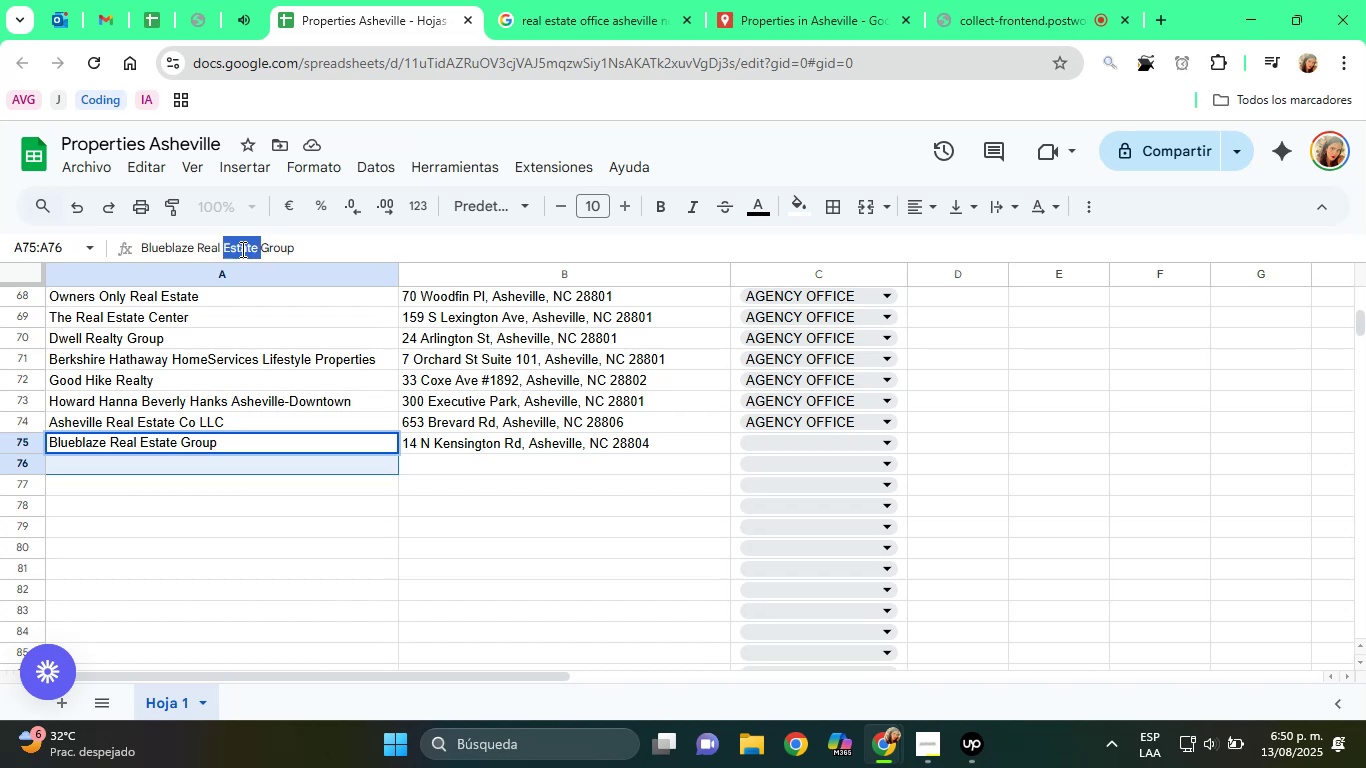 
triple_click([241, 249])
 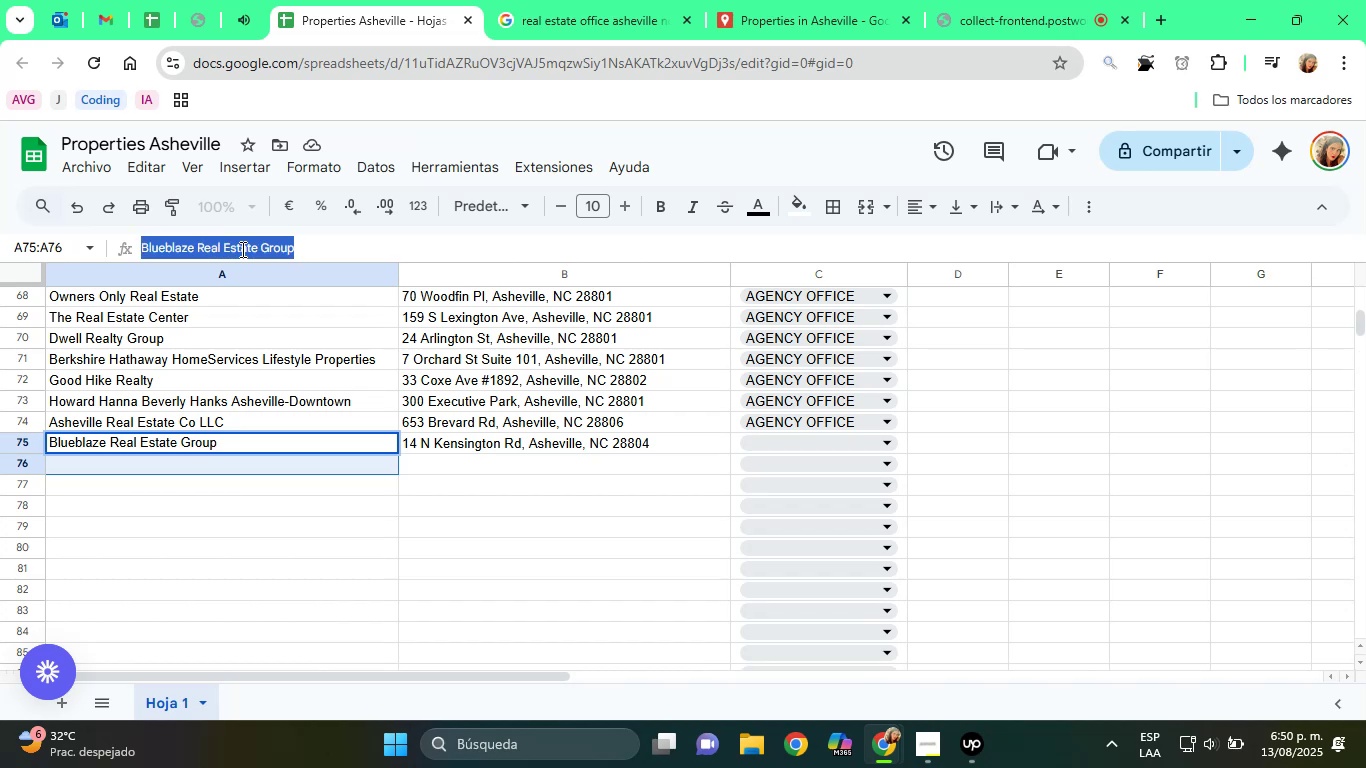 
right_click([241, 249])
 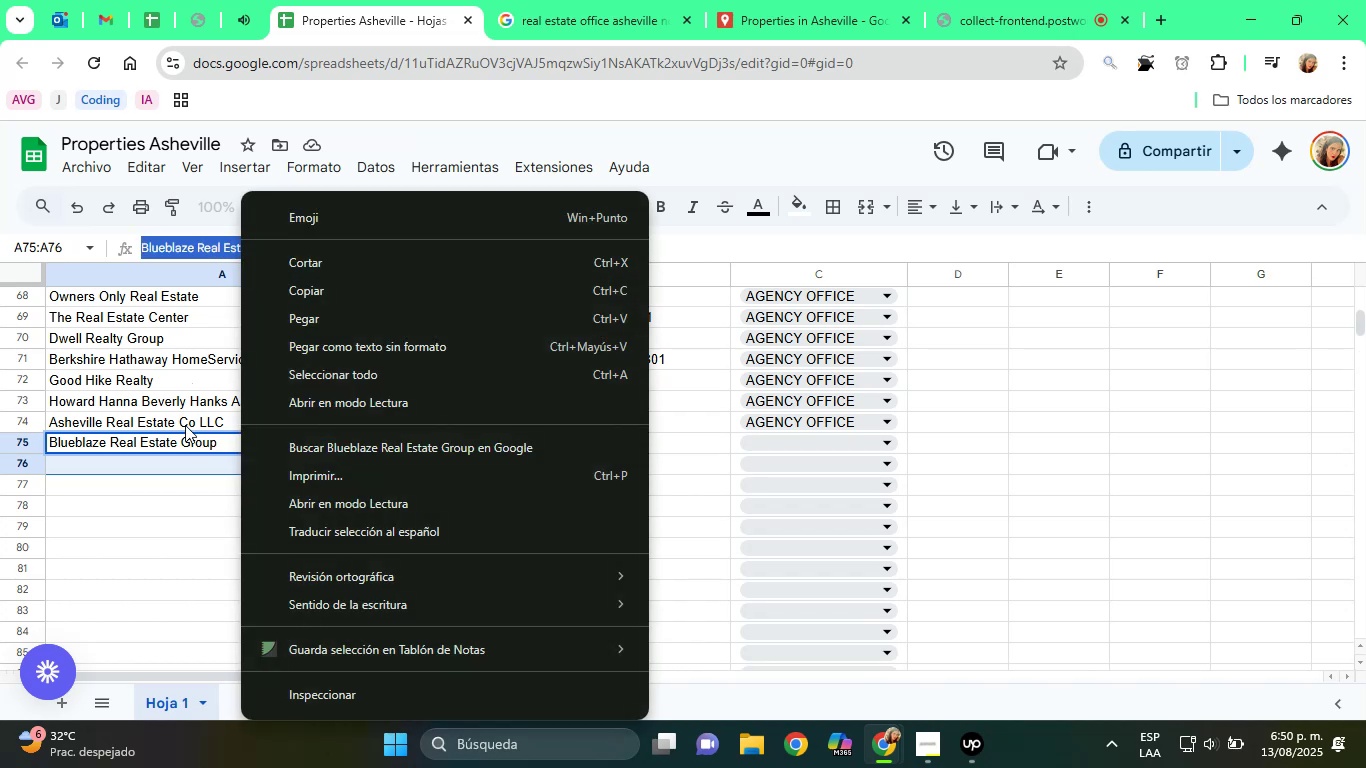 
left_click([188, 502])
 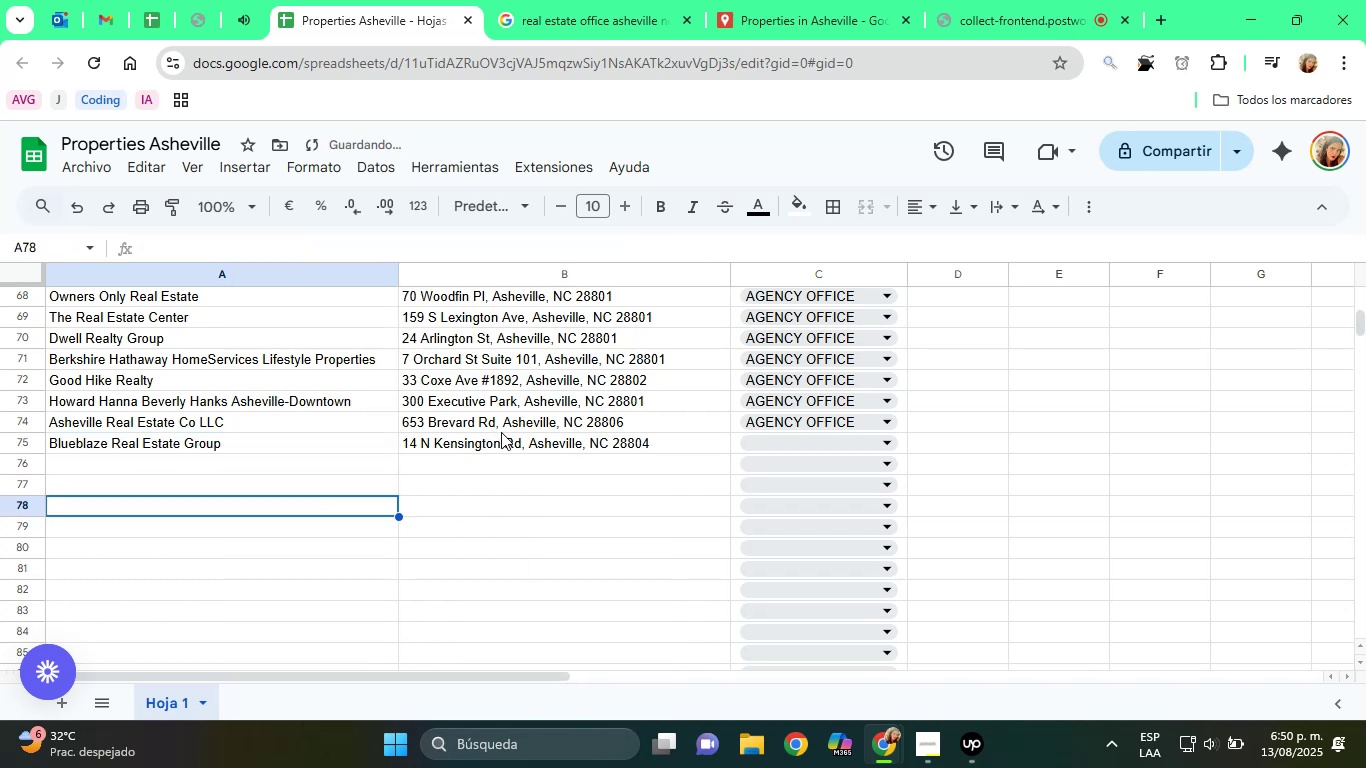 
left_click([505, 441])
 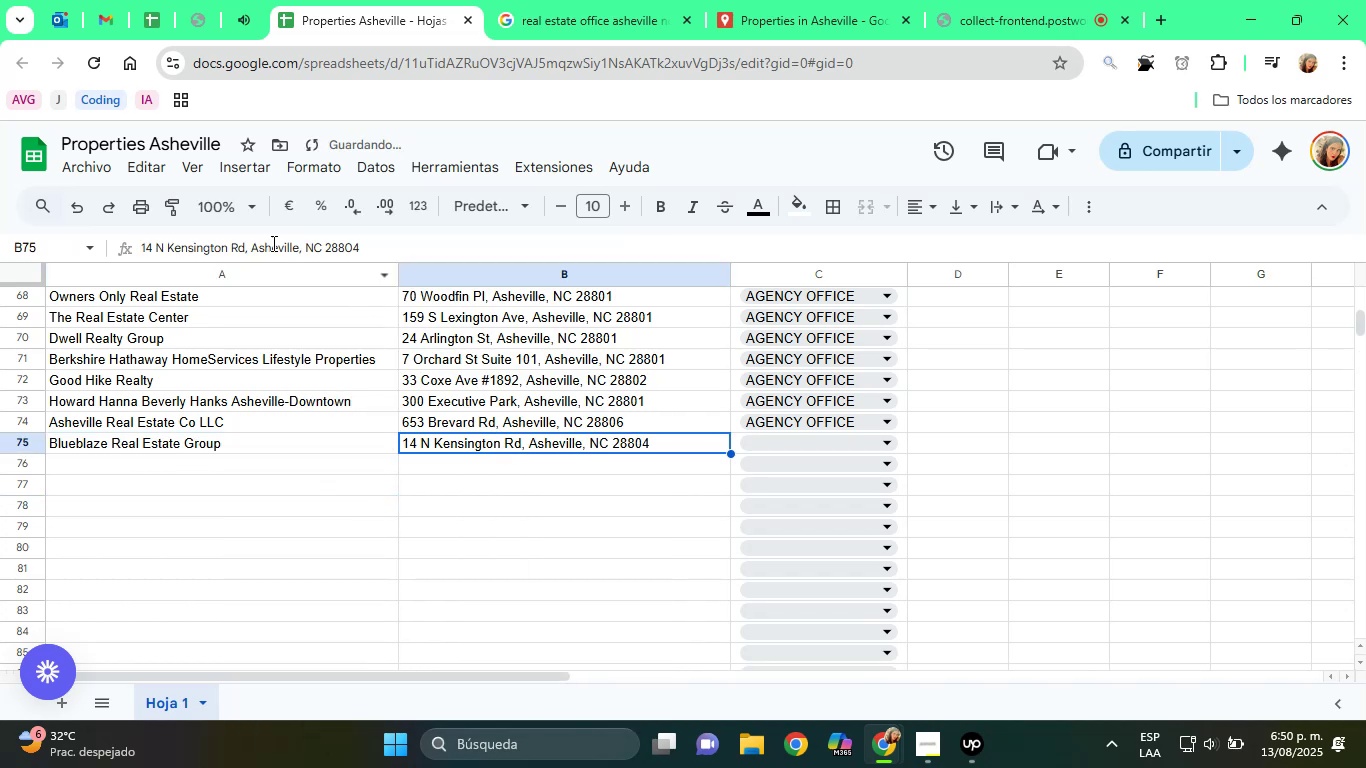 
double_click([271, 242])
 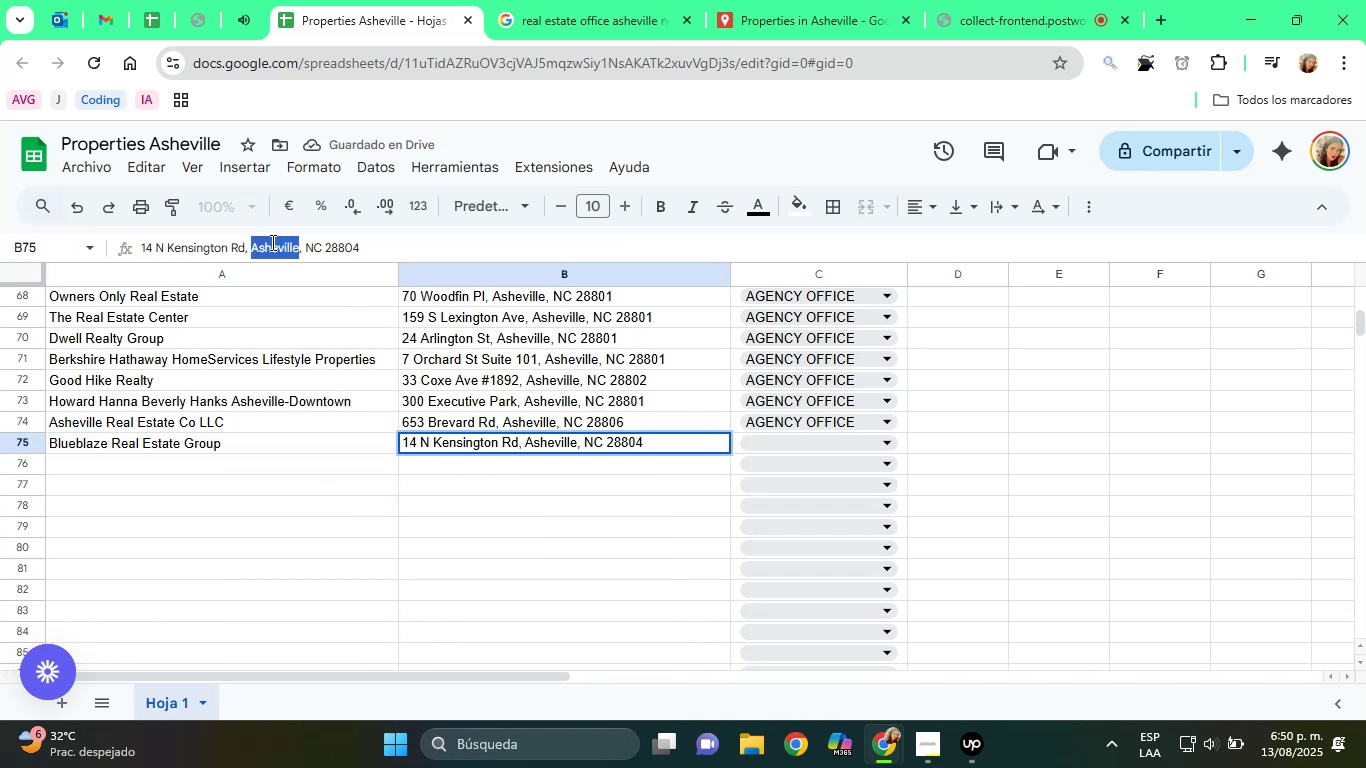 
triple_click([271, 242])
 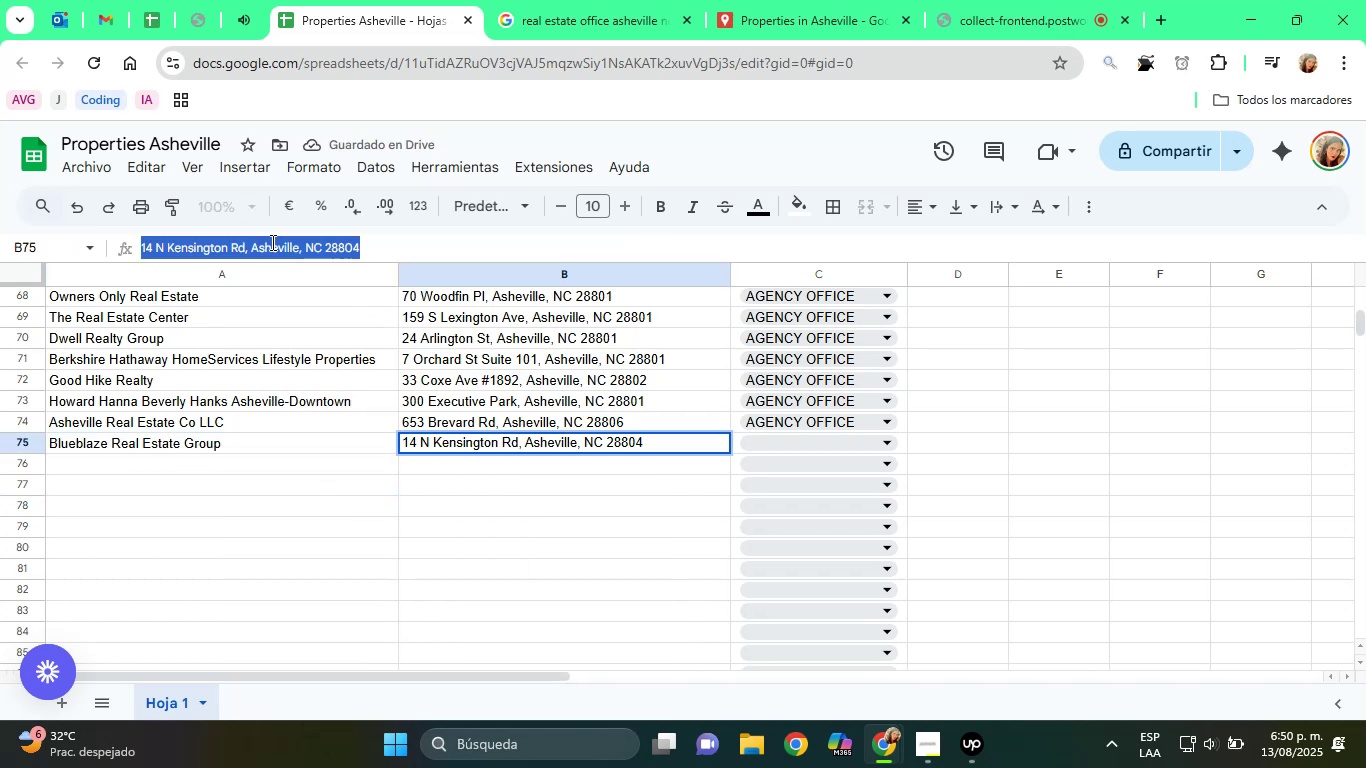 
right_click([271, 242])
 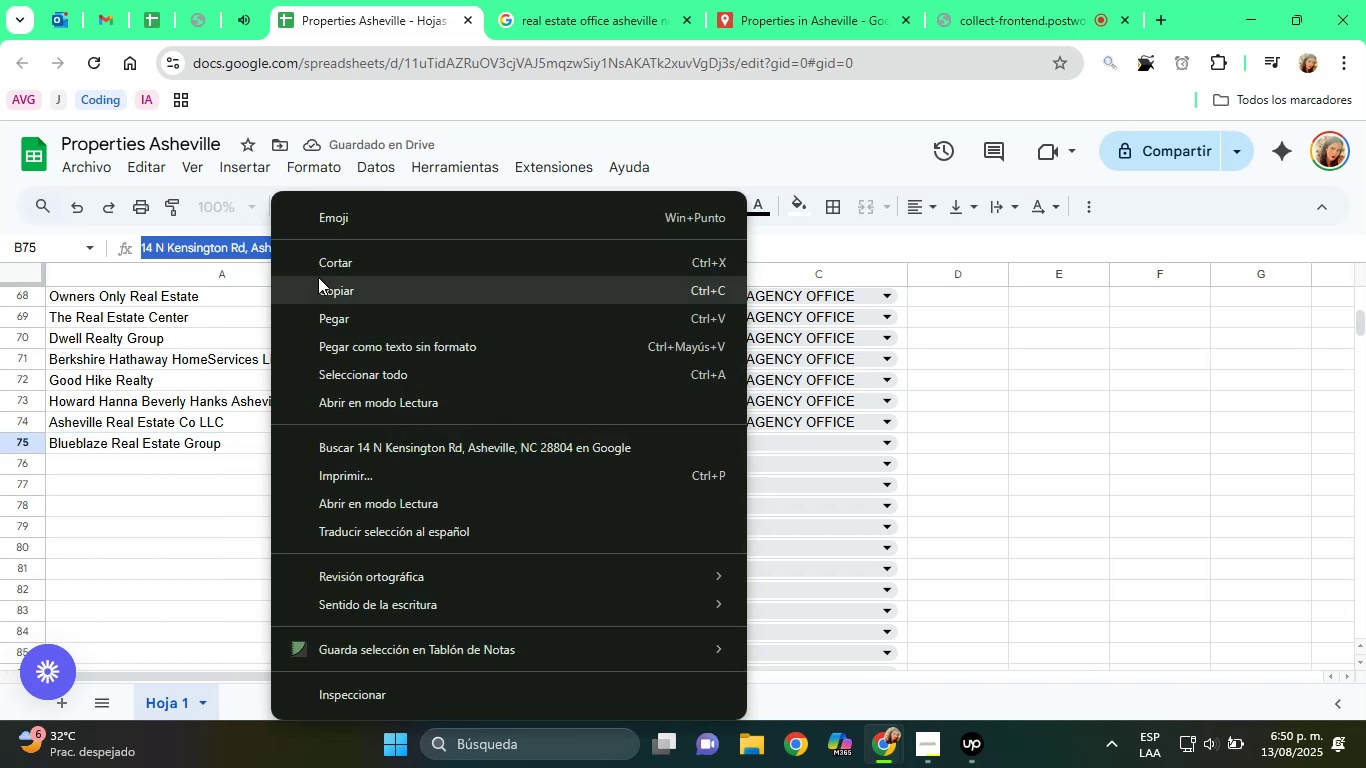 
left_click([322, 279])
 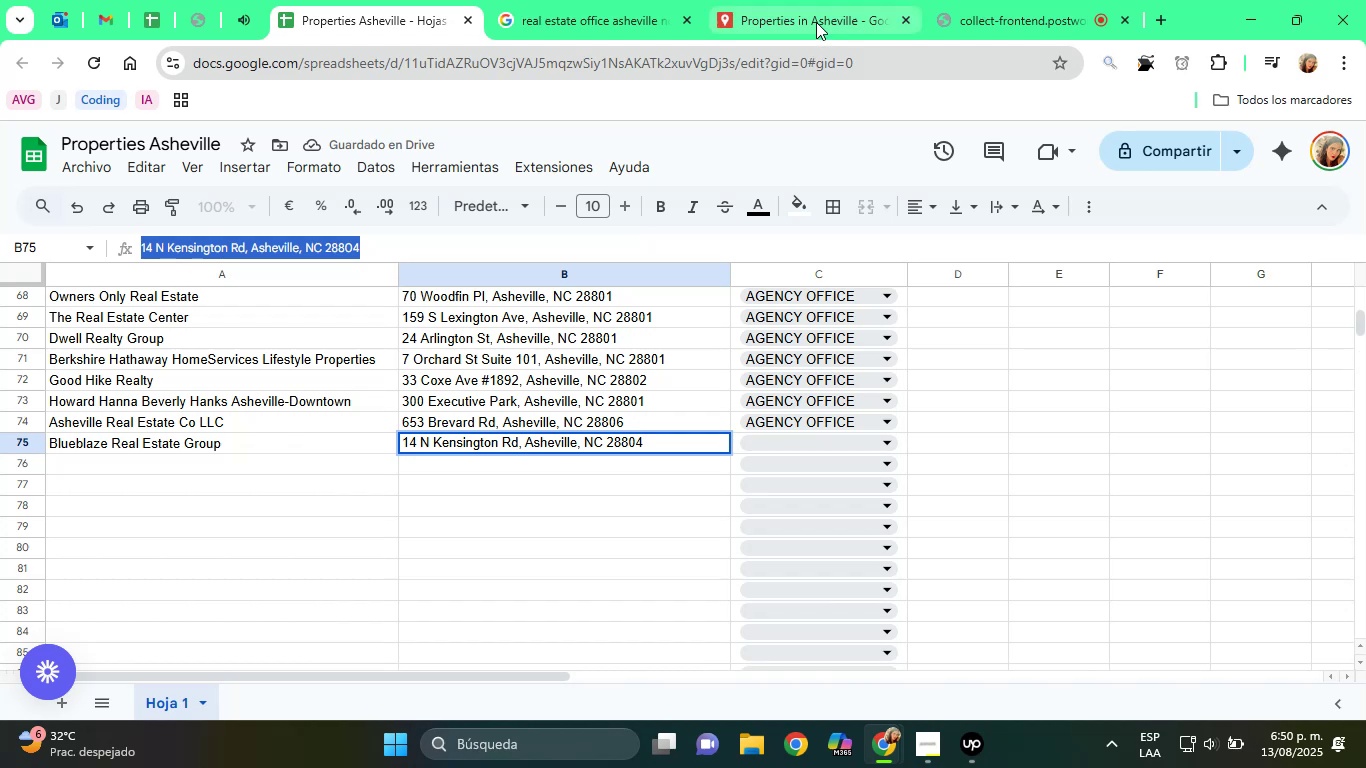 
left_click([801, 2])
 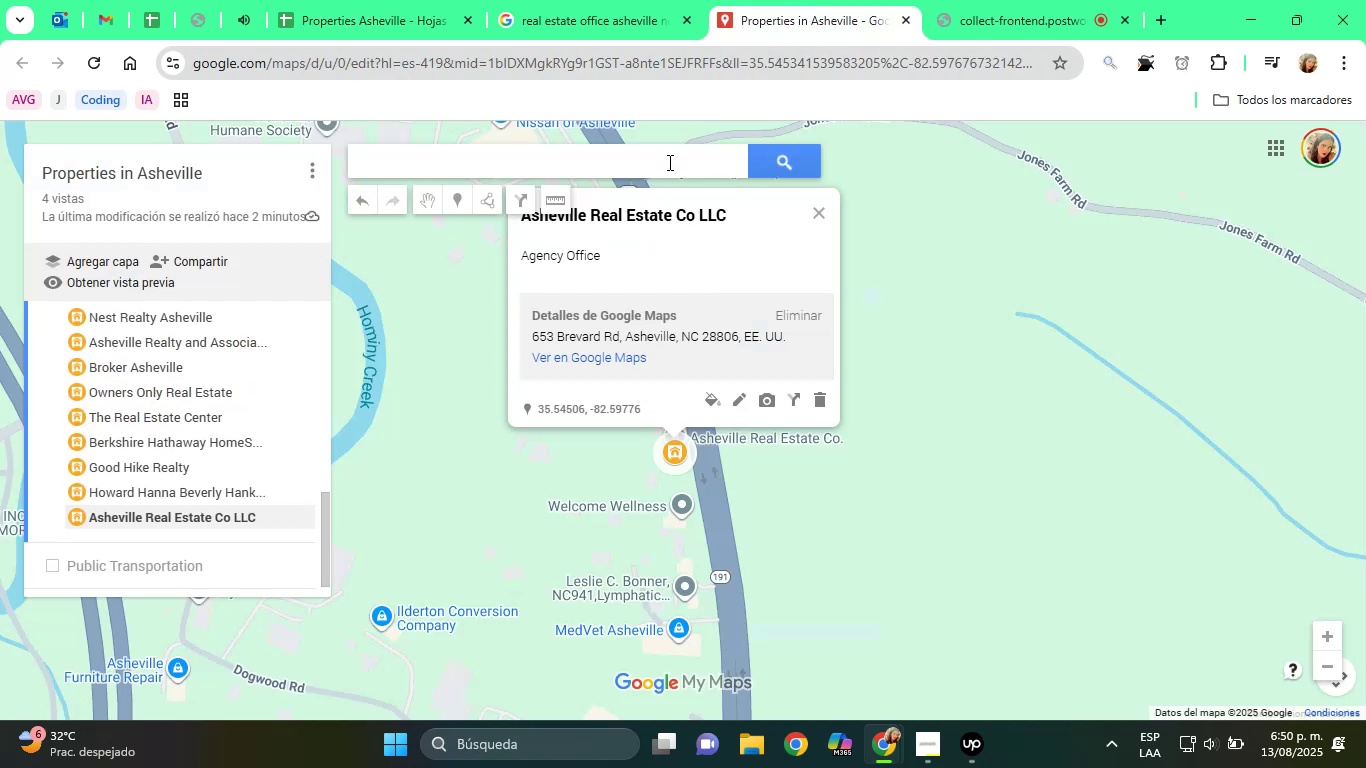 
right_click([663, 163])
 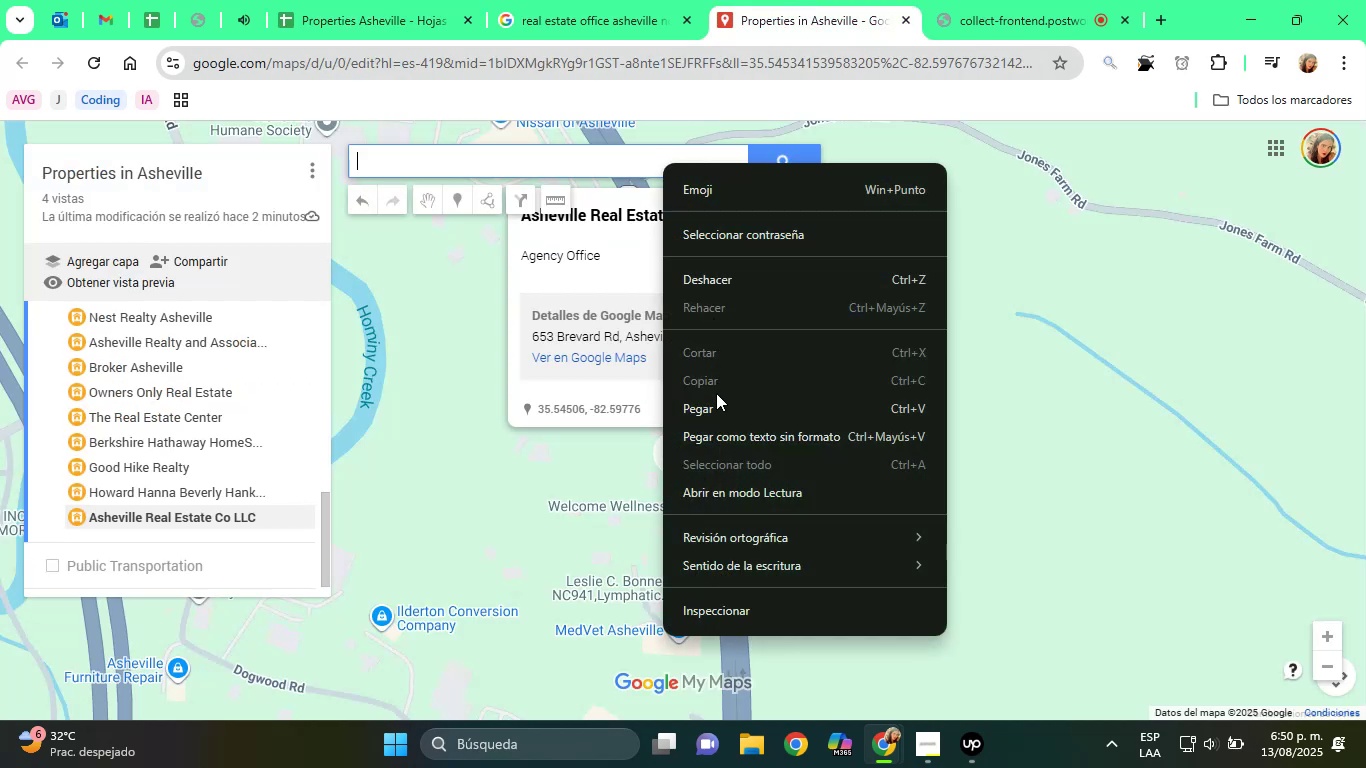 
left_click([718, 399])
 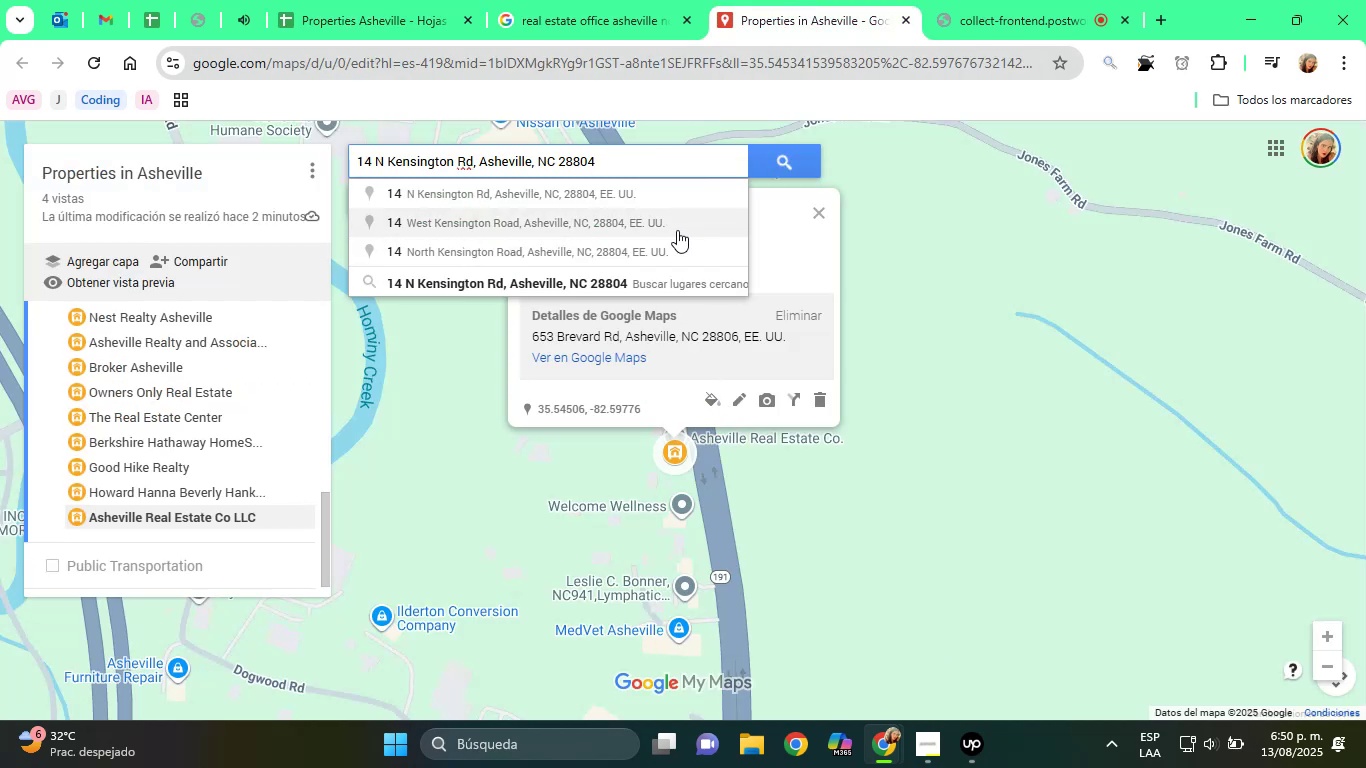 
left_click([608, 200])
 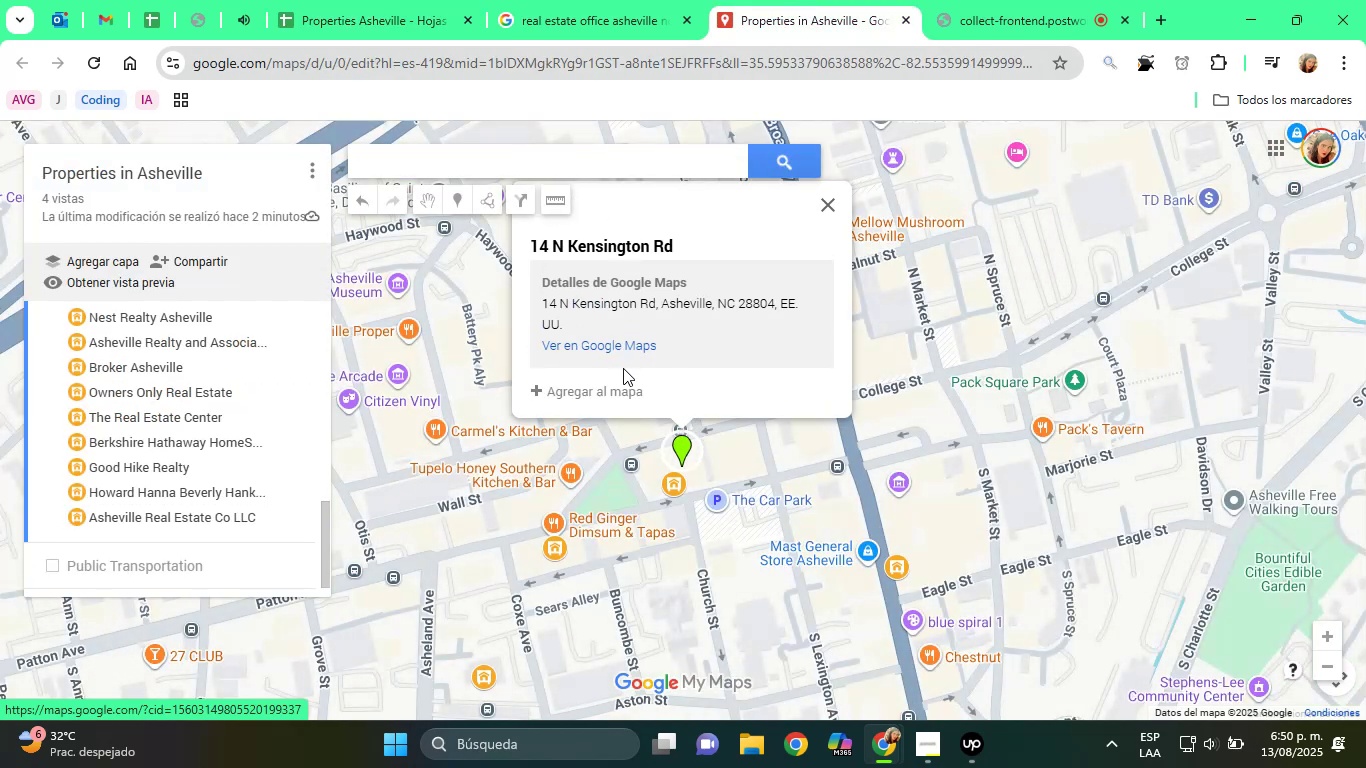 
left_click([612, 391])
 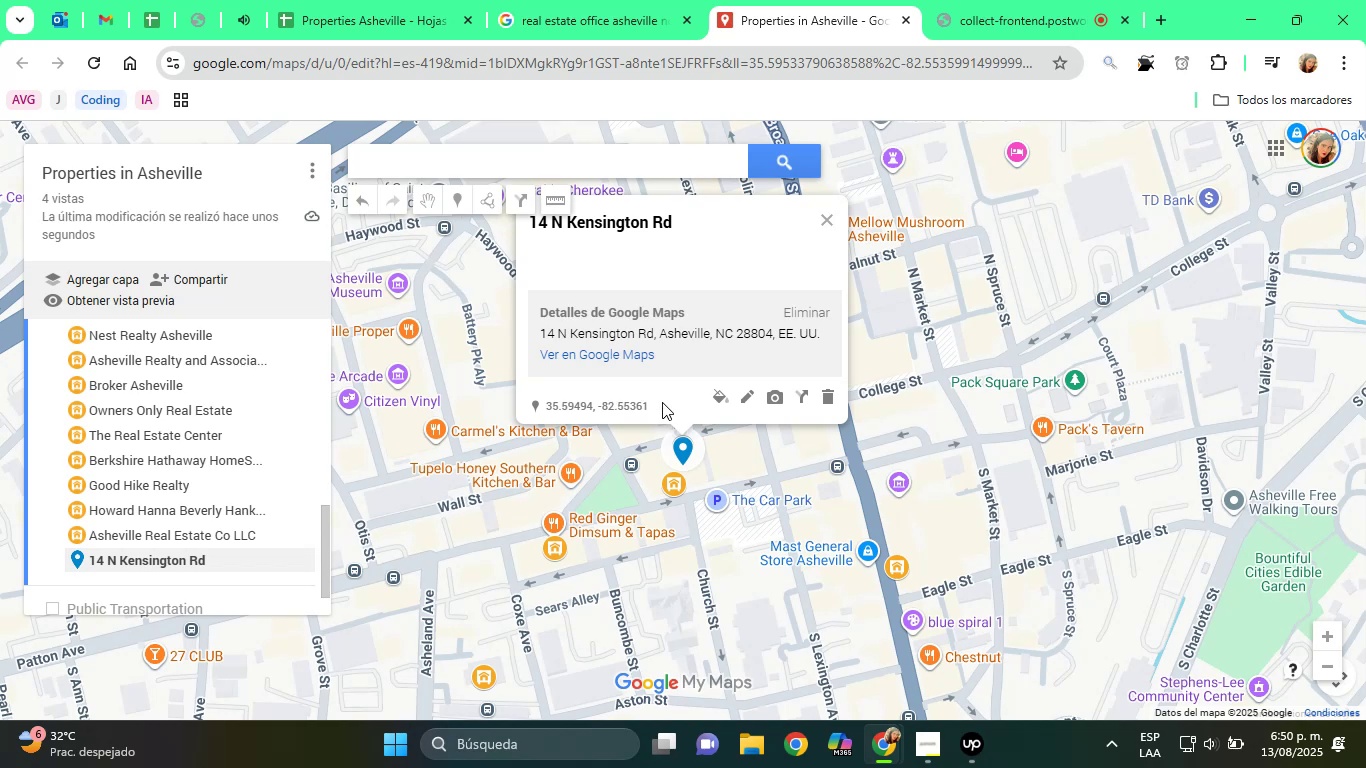 
left_click([718, 403])
 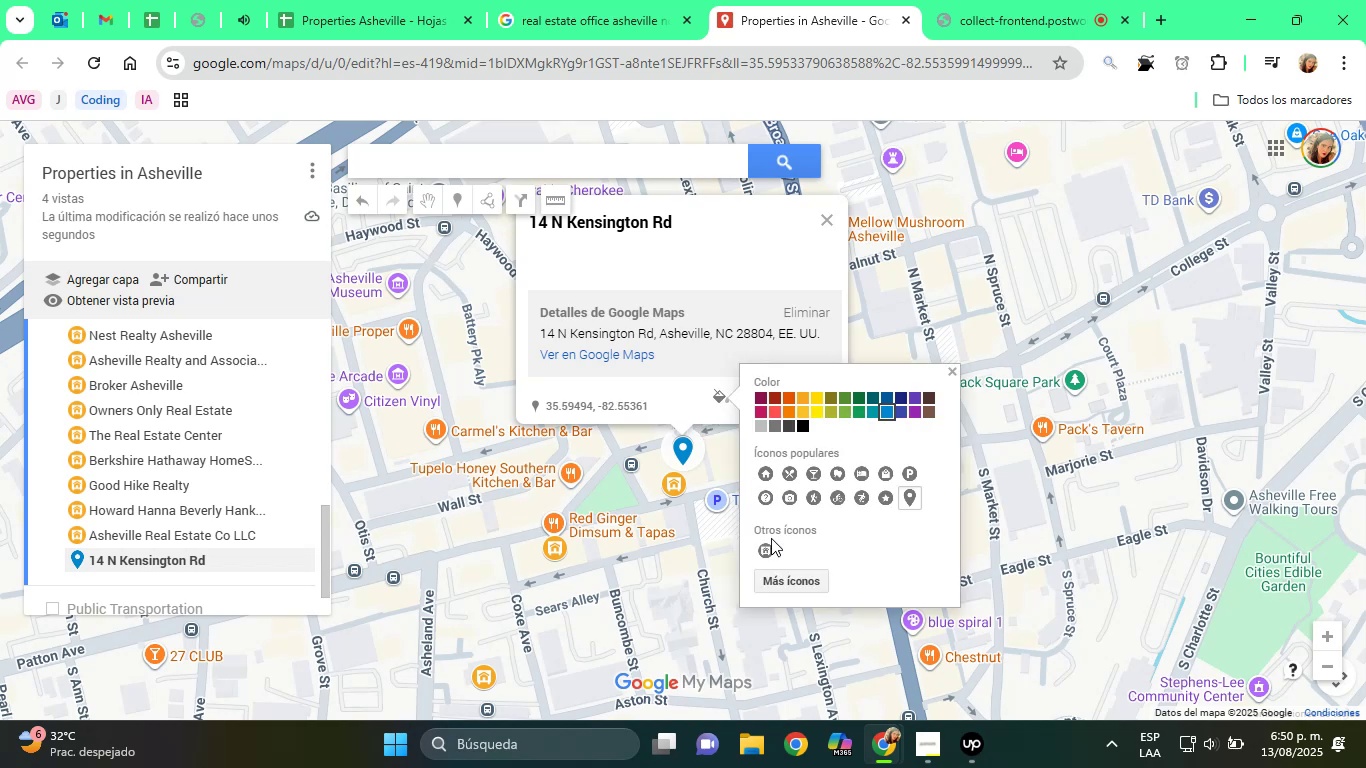 
left_click([768, 544])
 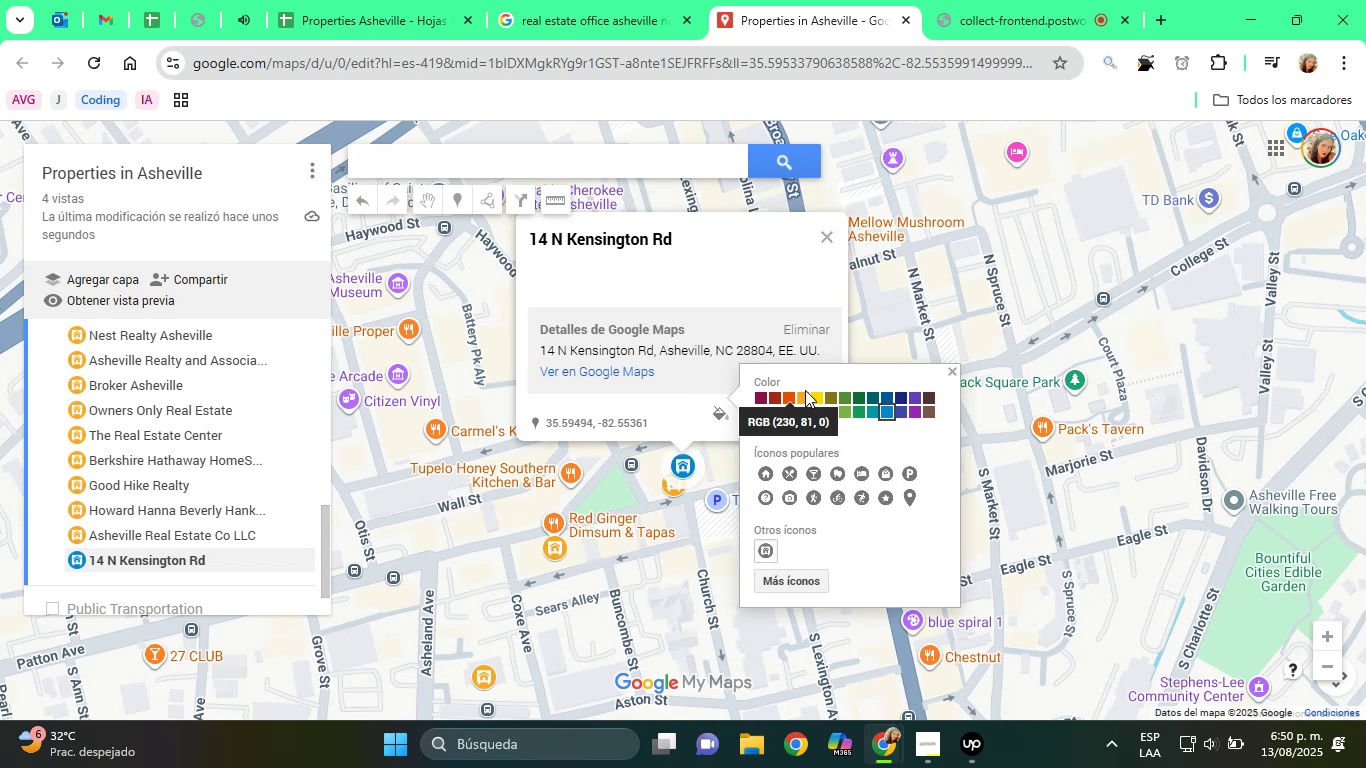 
left_click([808, 391])
 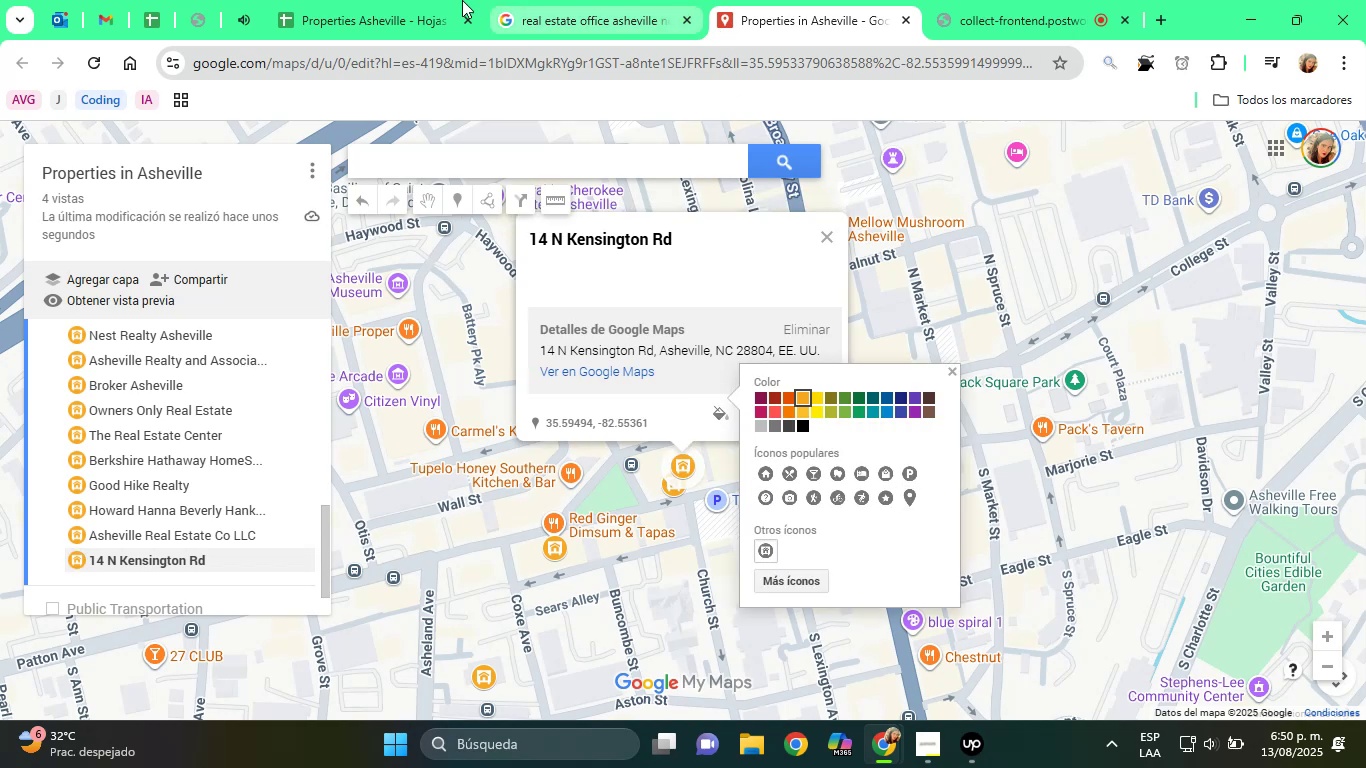 
left_click([402, 0])
 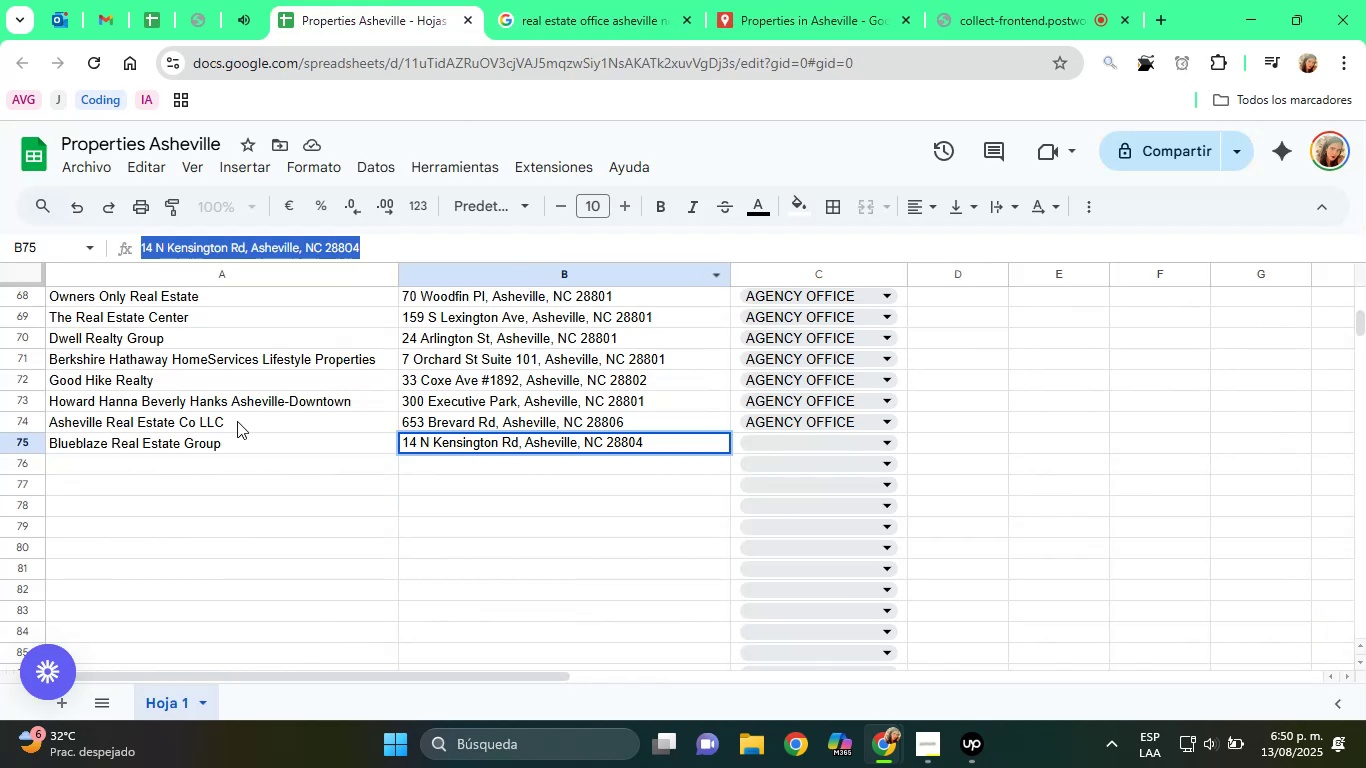 
left_click([191, 442])
 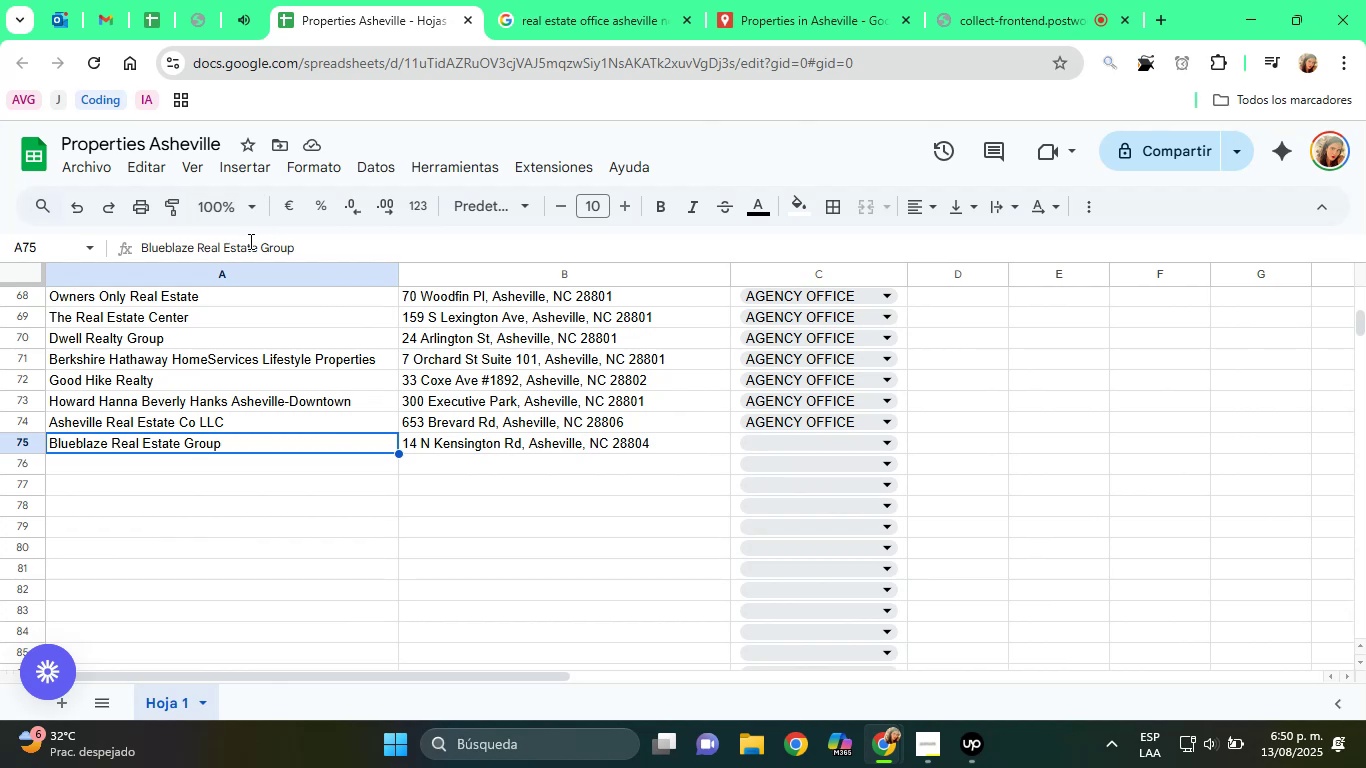 
double_click([249, 242])
 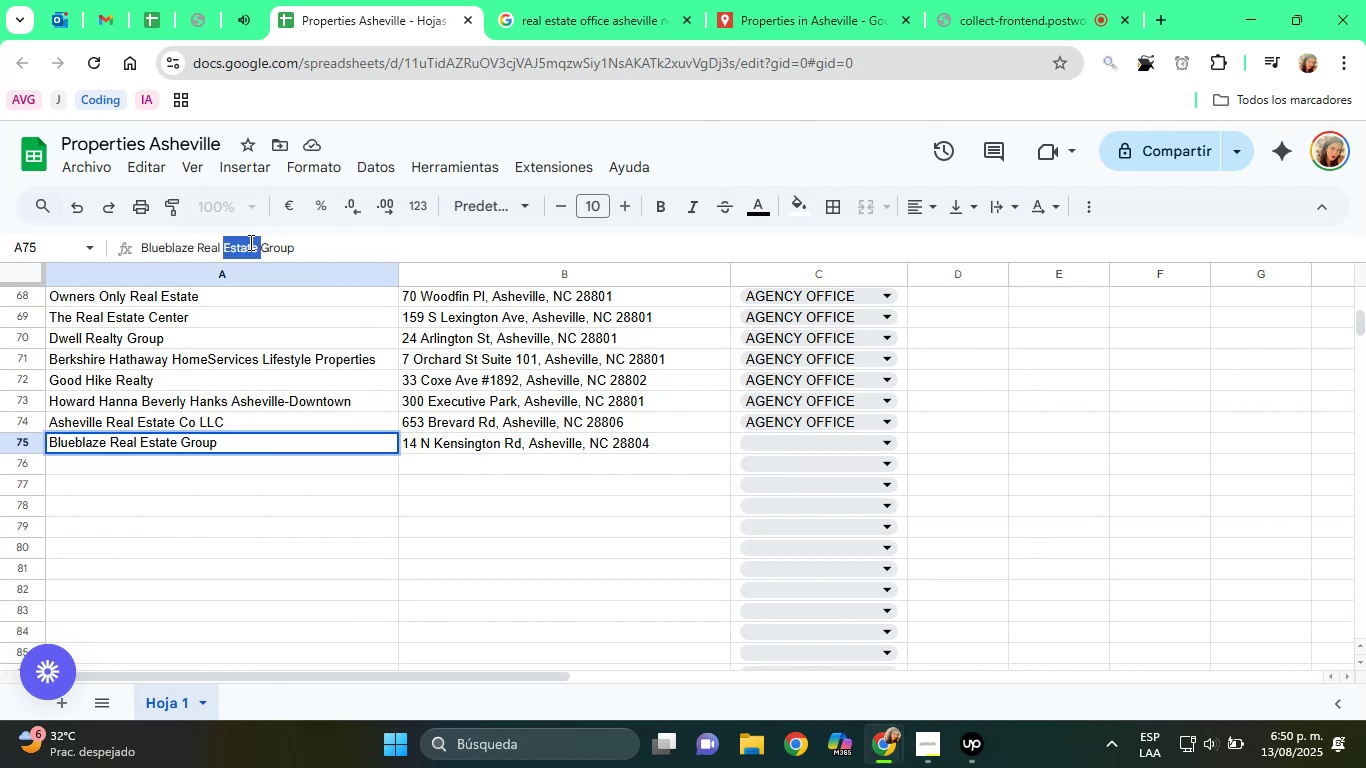 
triple_click([249, 242])
 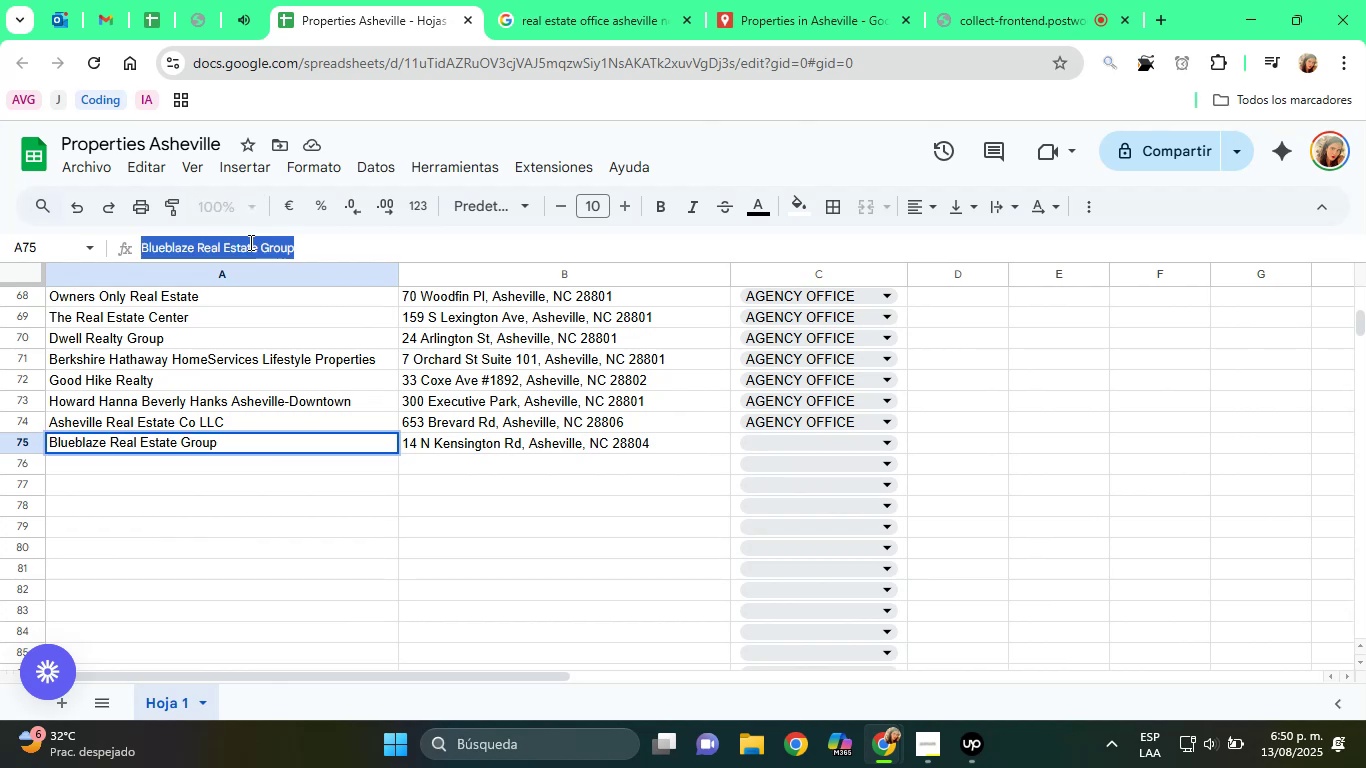 
right_click([249, 242])
 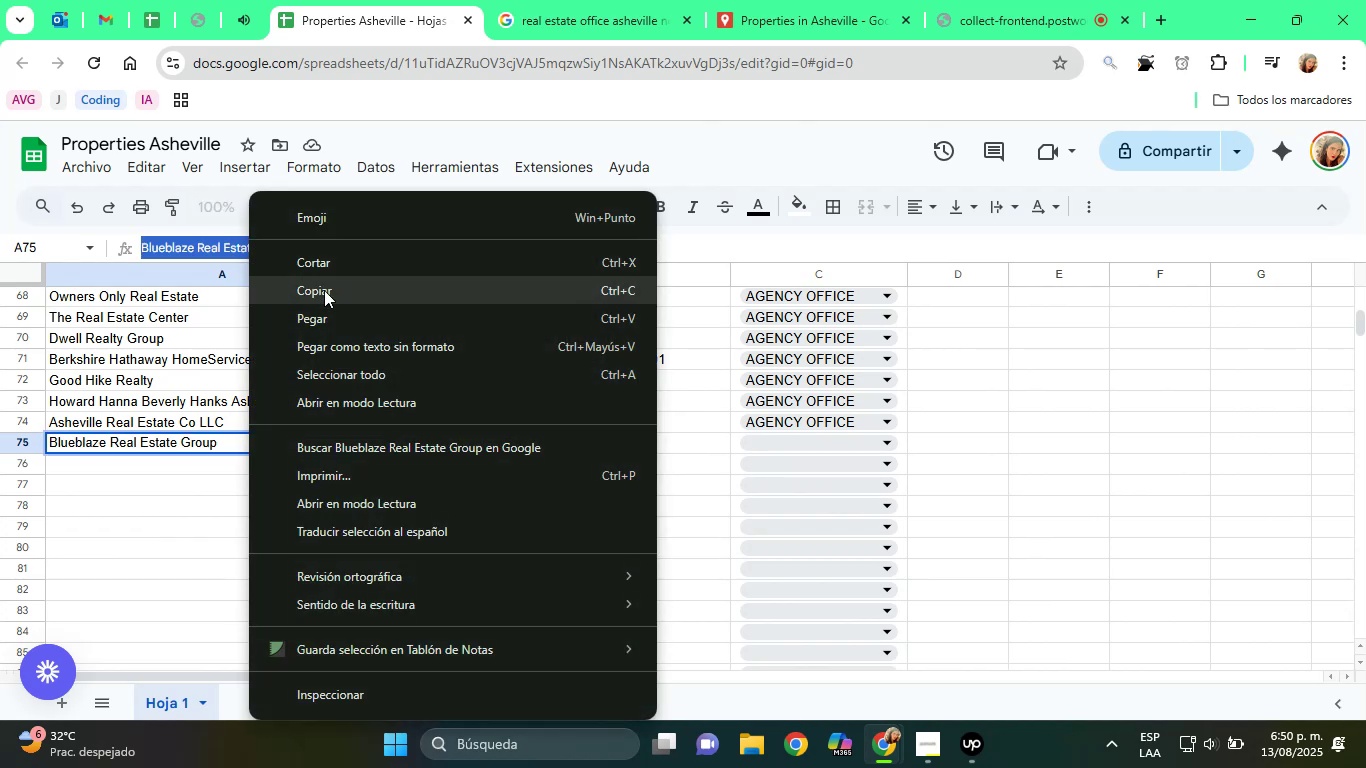 
left_click([324, 290])
 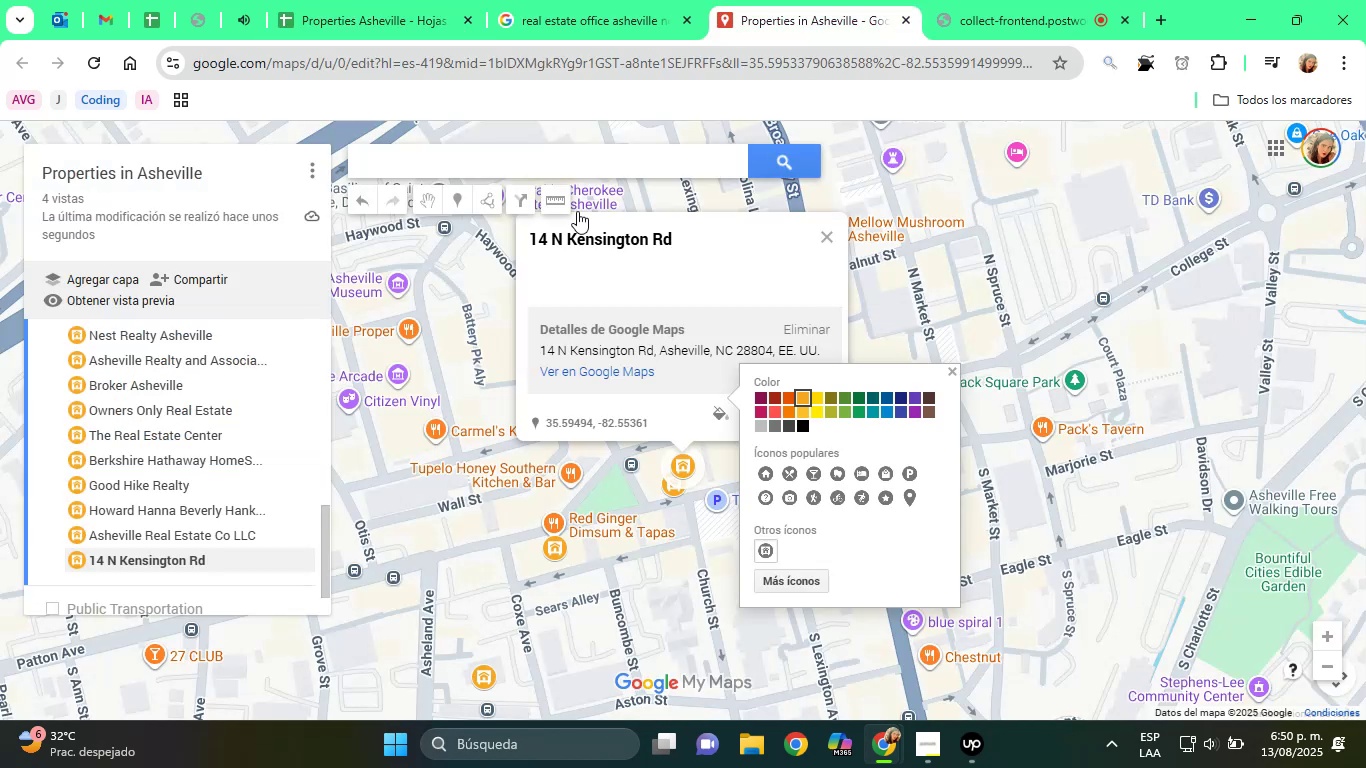 
right_click([437, 163])
 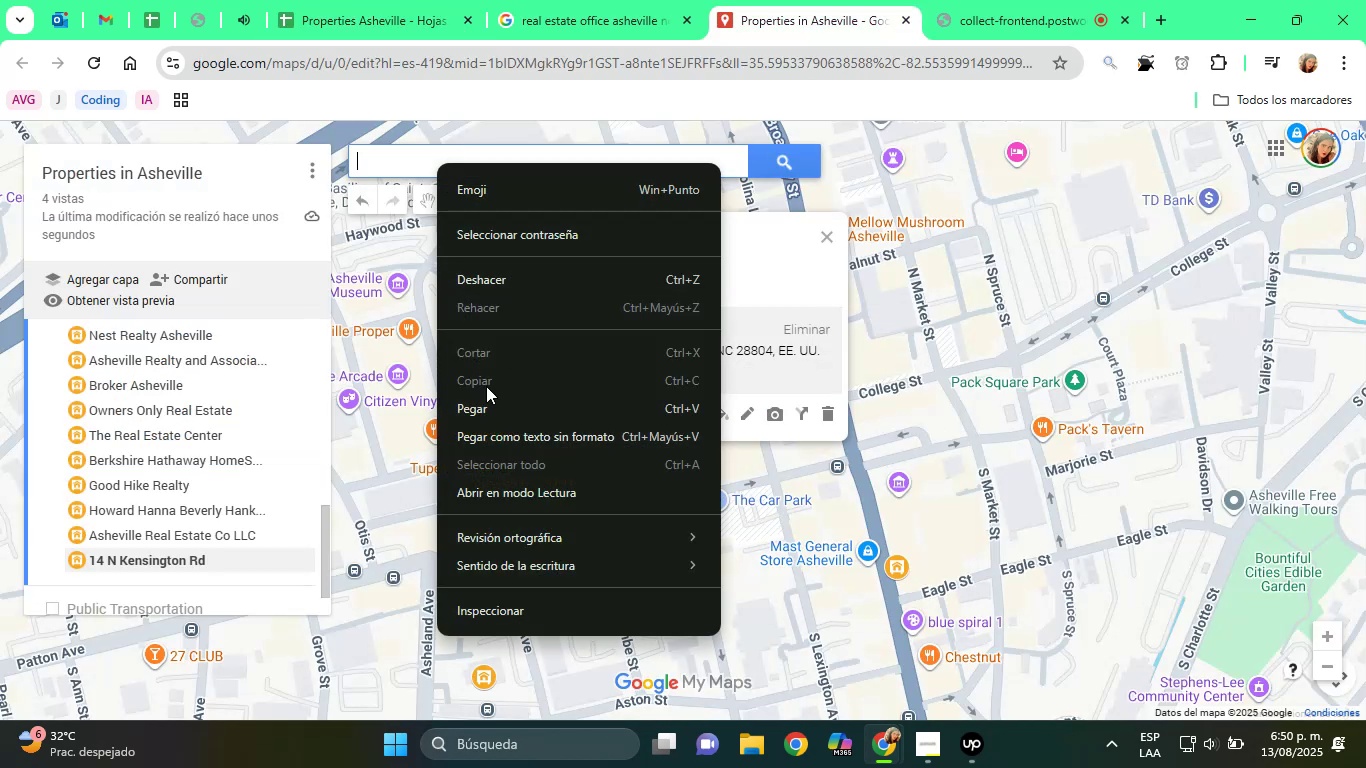 
left_click([522, 407])
 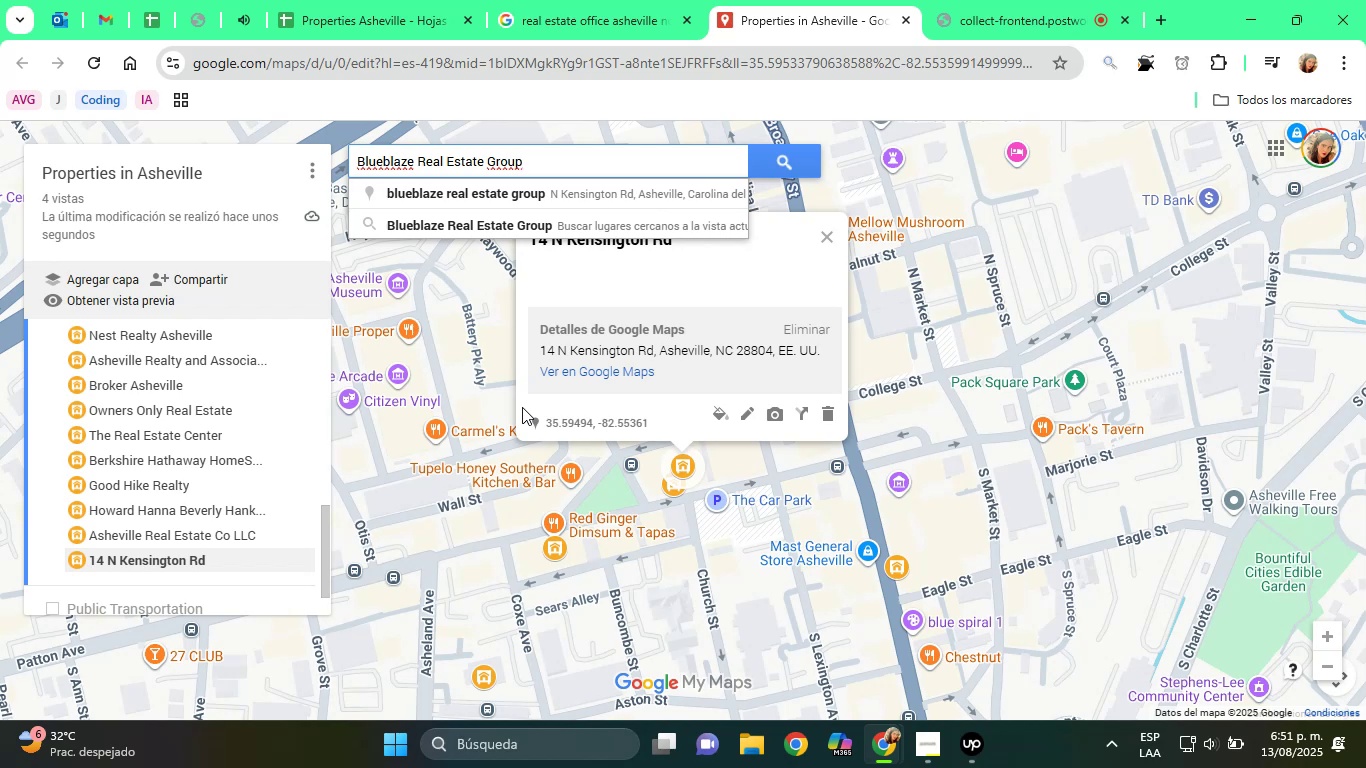 
wait(15.14)
 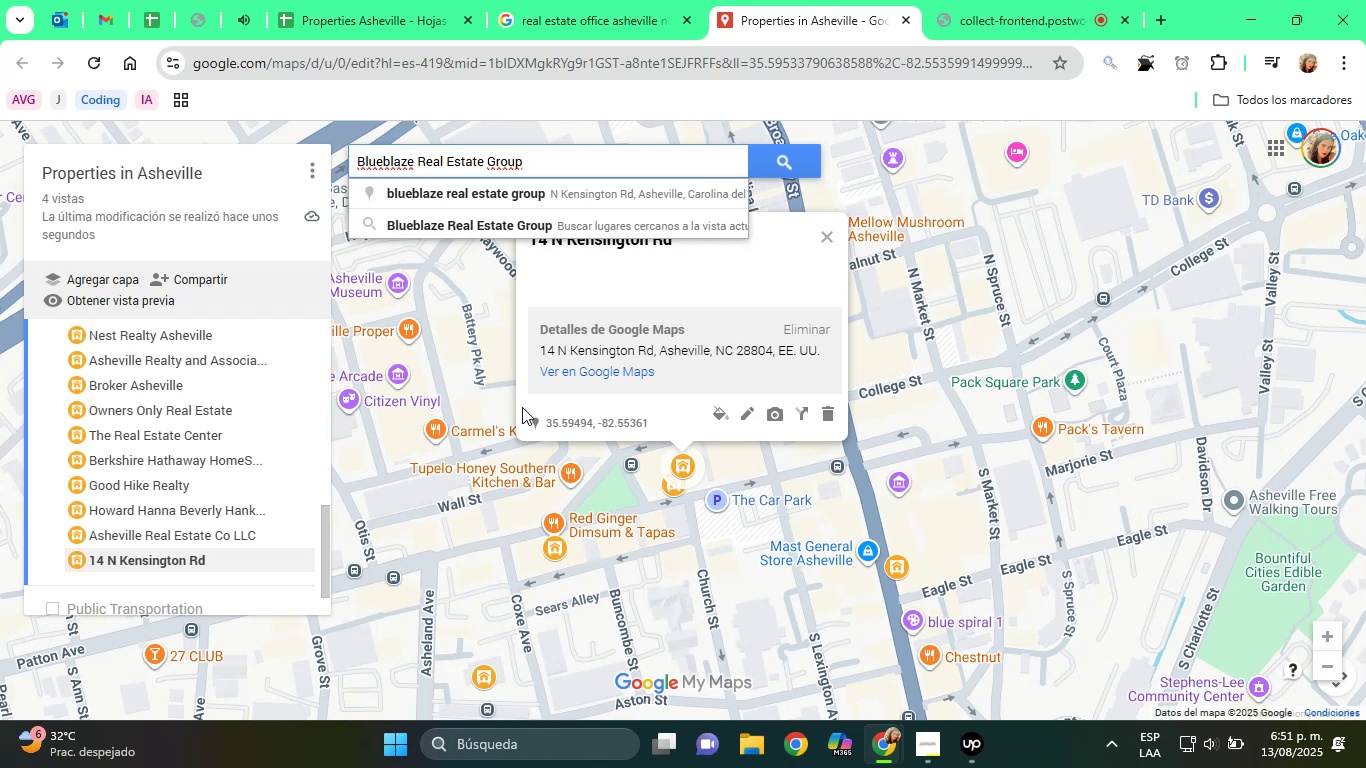 
double_click([491, 161])
 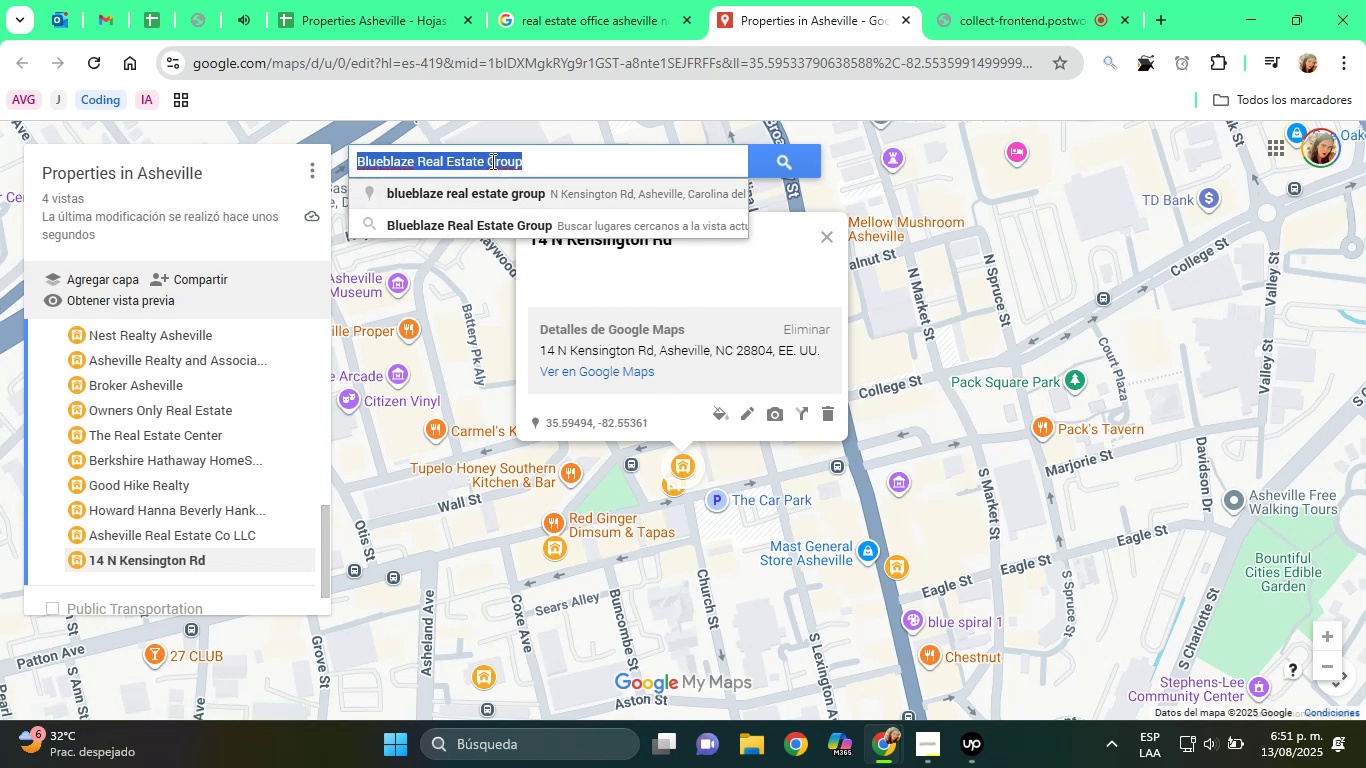 
triple_click([491, 161])
 